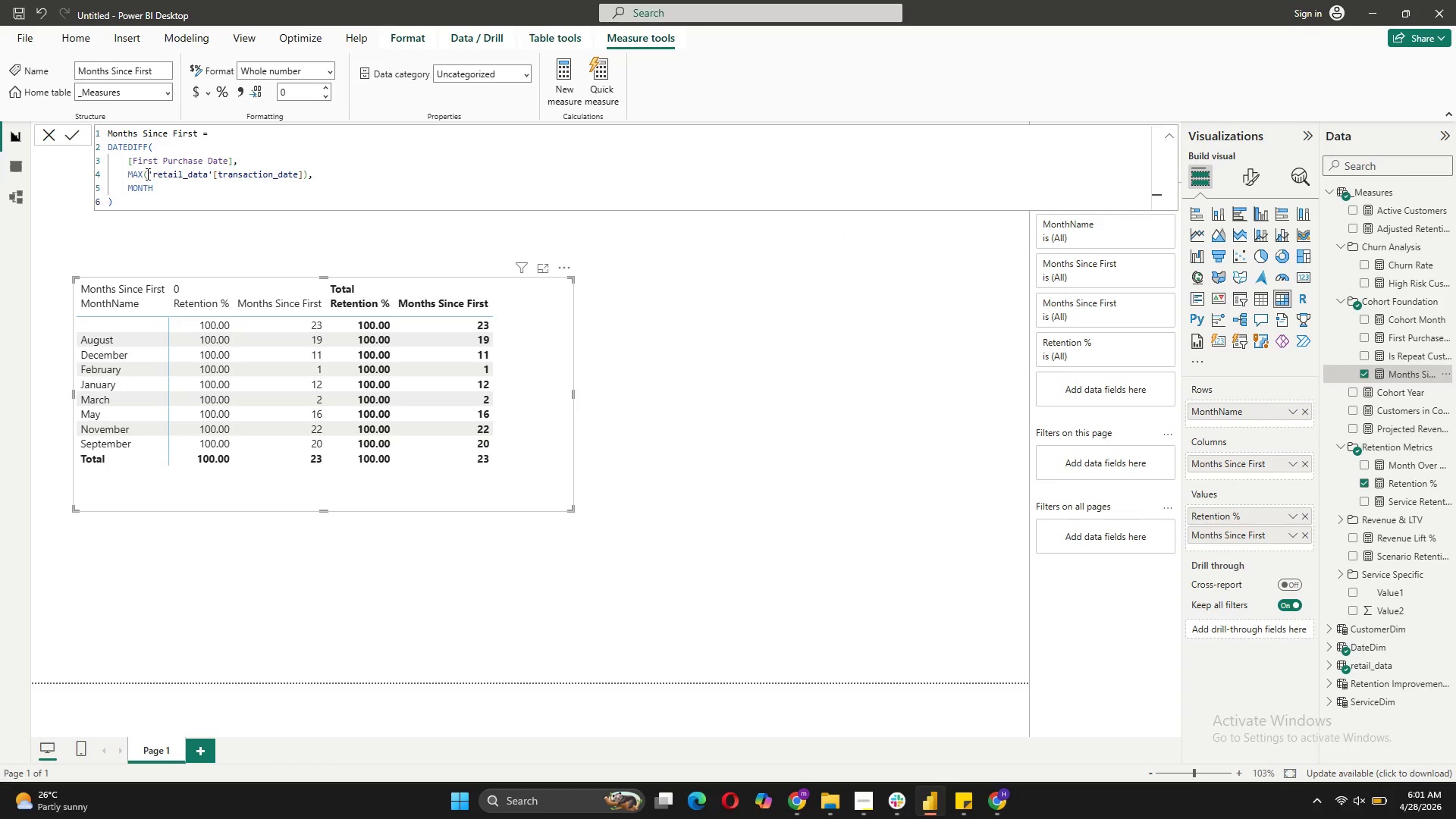 
scroll: coordinate [1379, 648], scroll_direction: down, amount: 2.0
 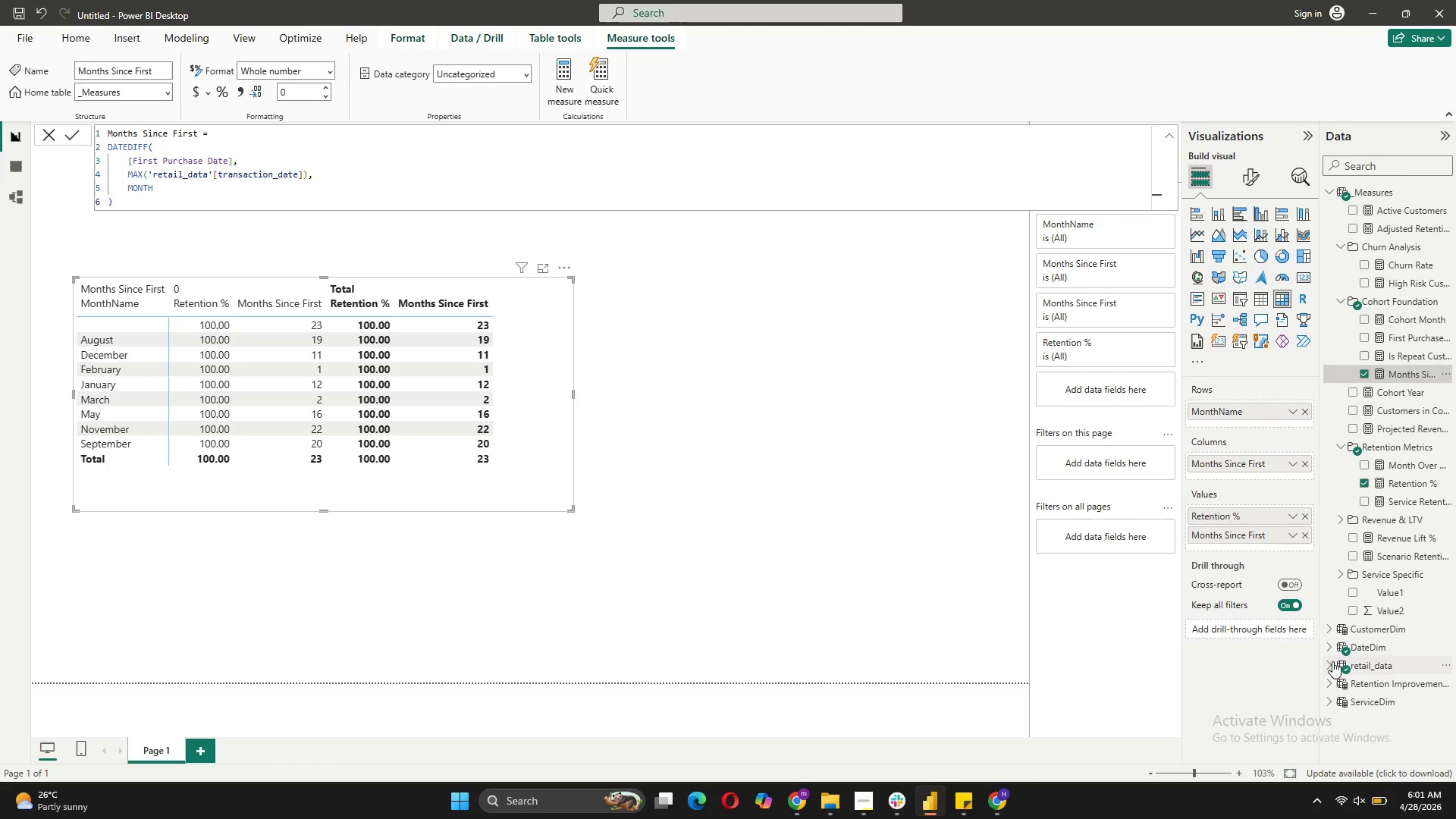 
left_click([1332, 661])
 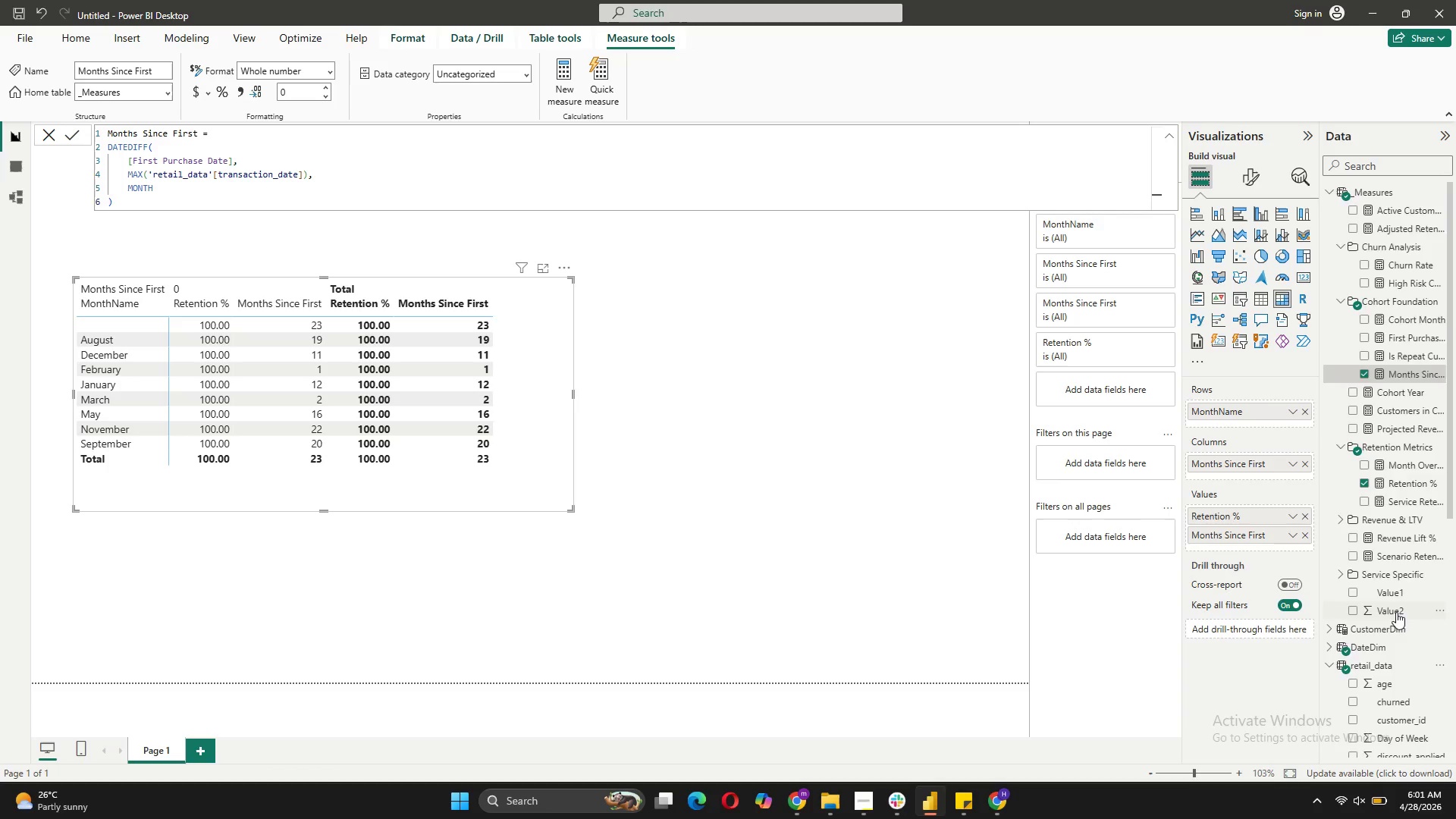 
scroll: coordinate [1396, 612], scroll_direction: down, amount: 6.0
 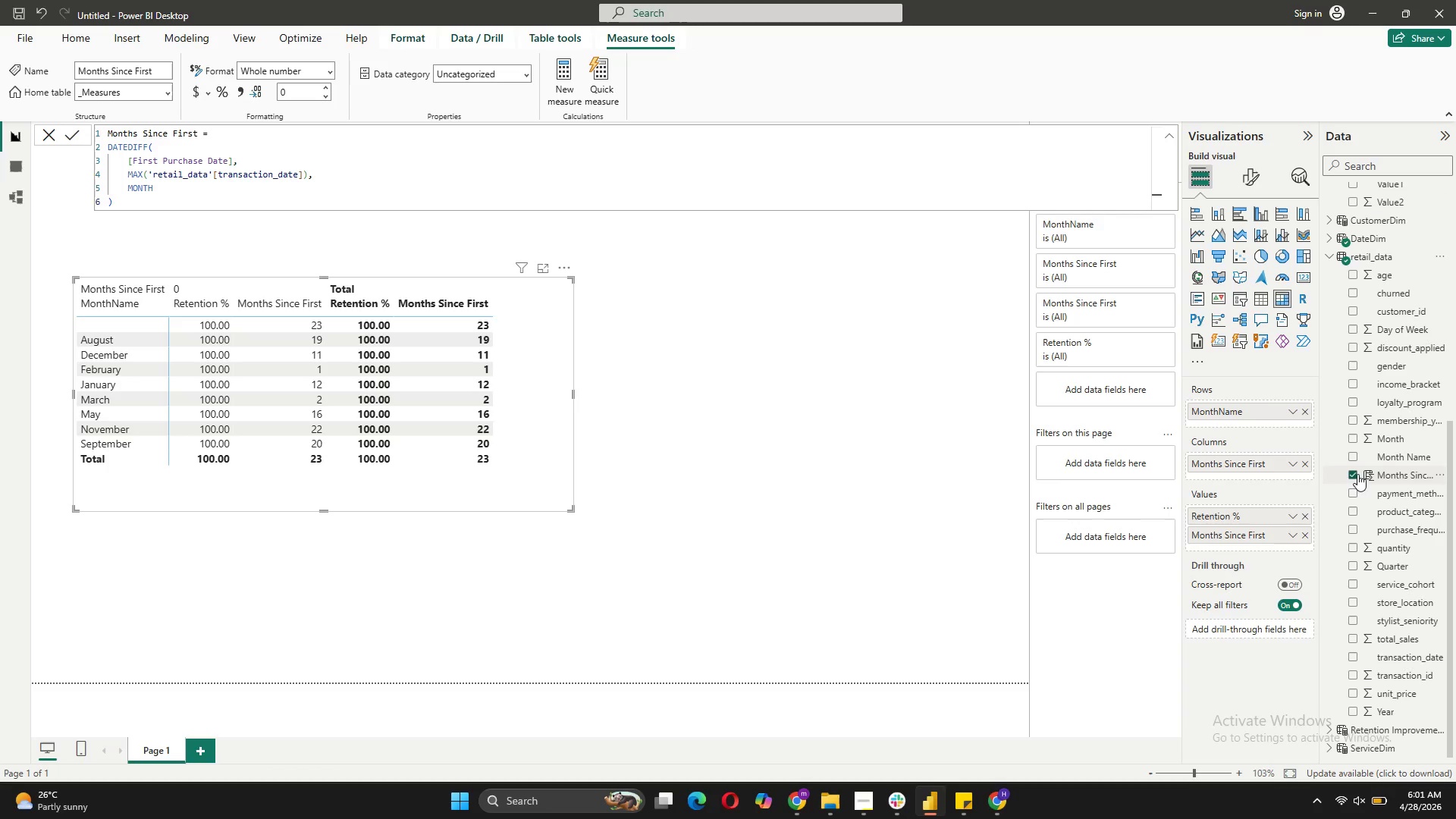 
left_click([1359, 474])
 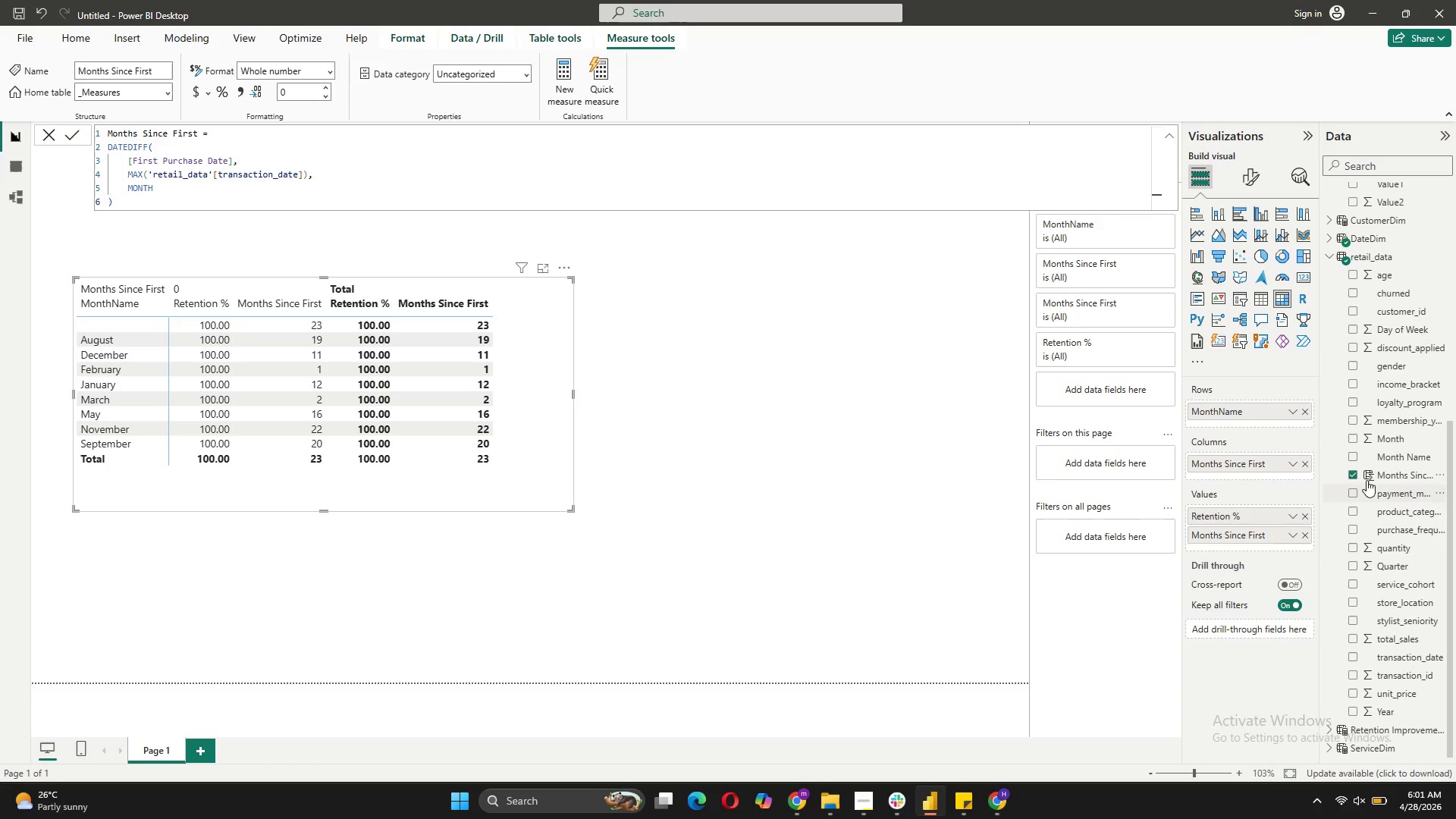 
left_click([1367, 476])
 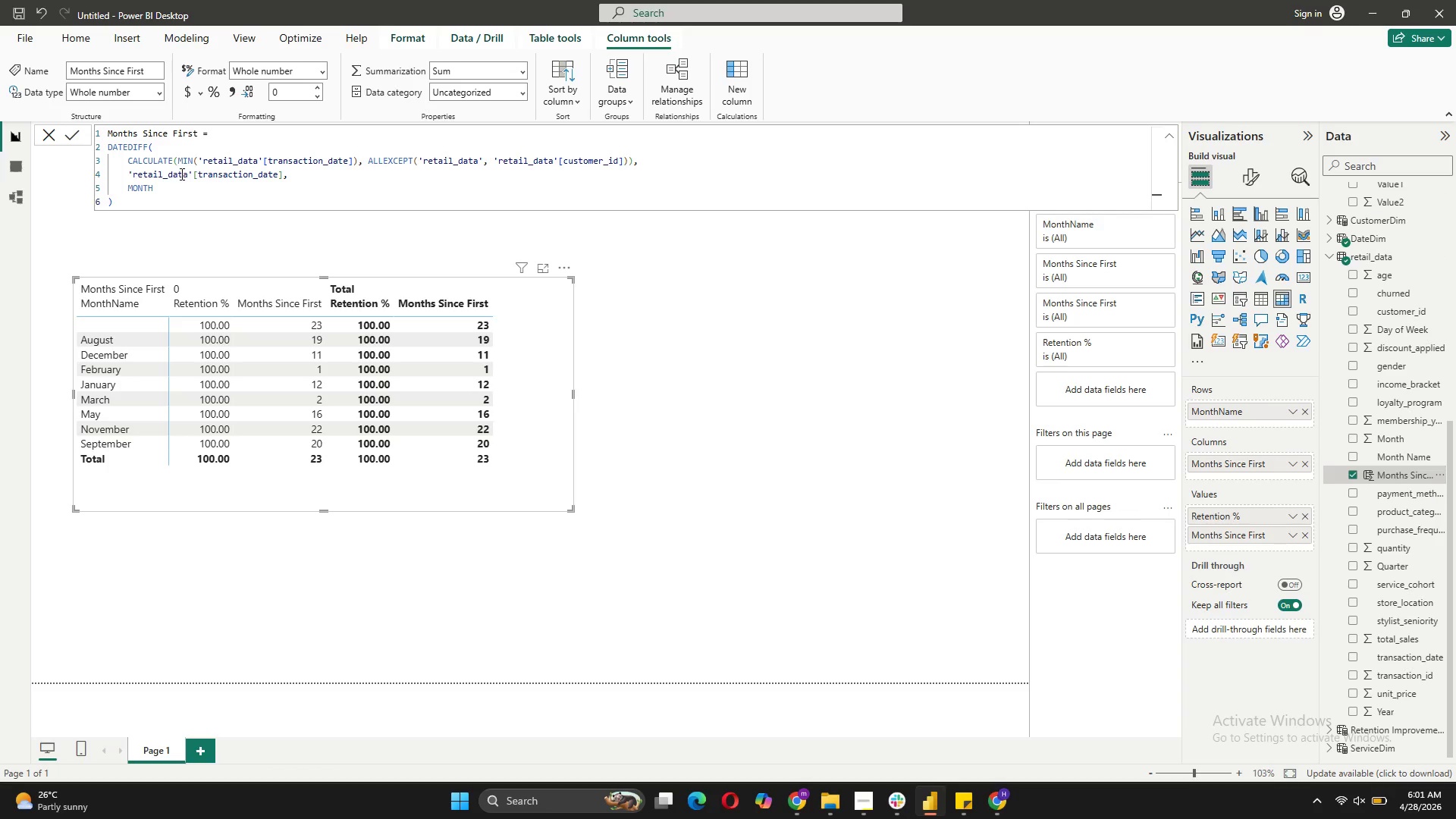 
left_click([179, 164])
 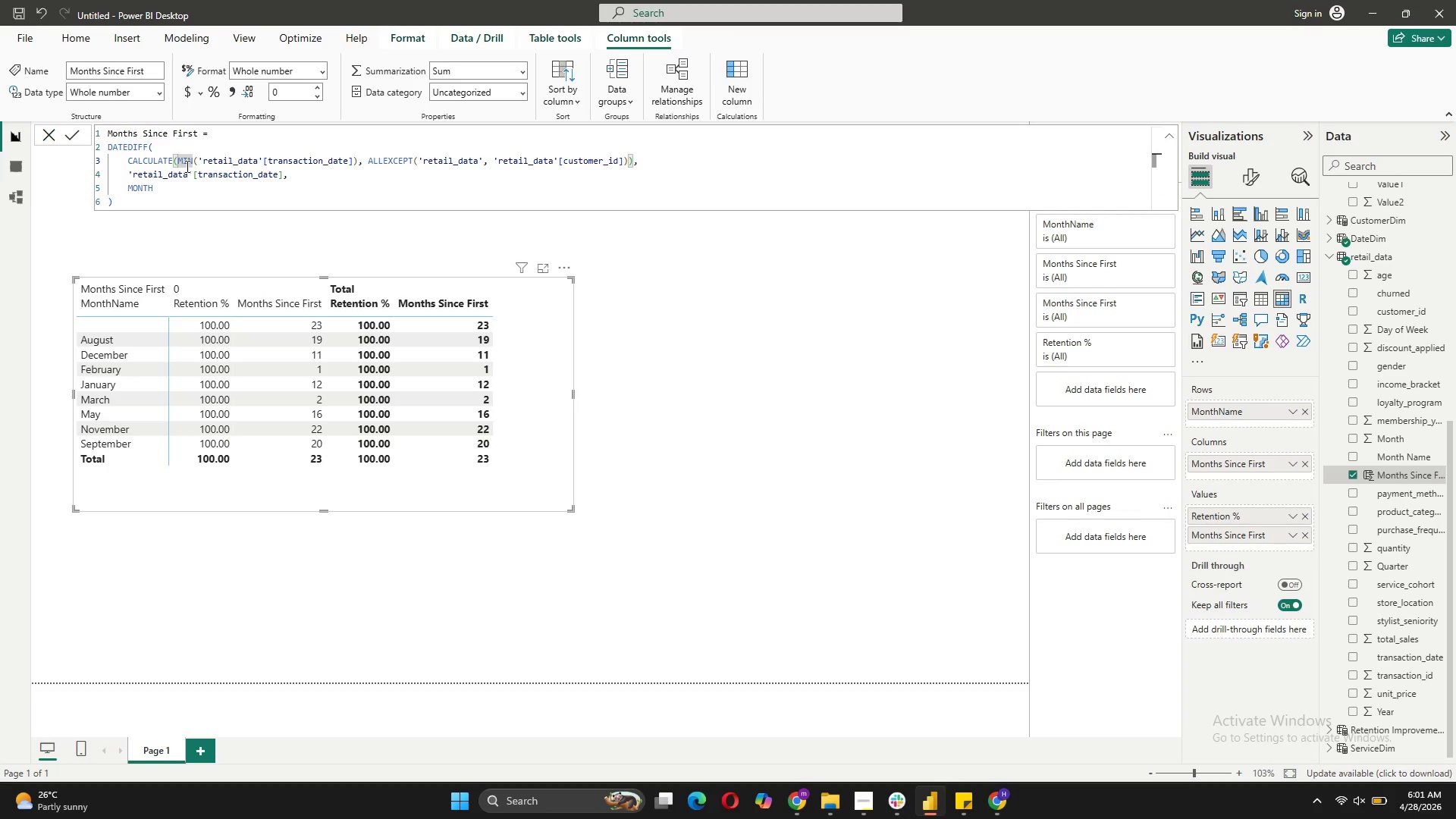 
wait(13.7)
 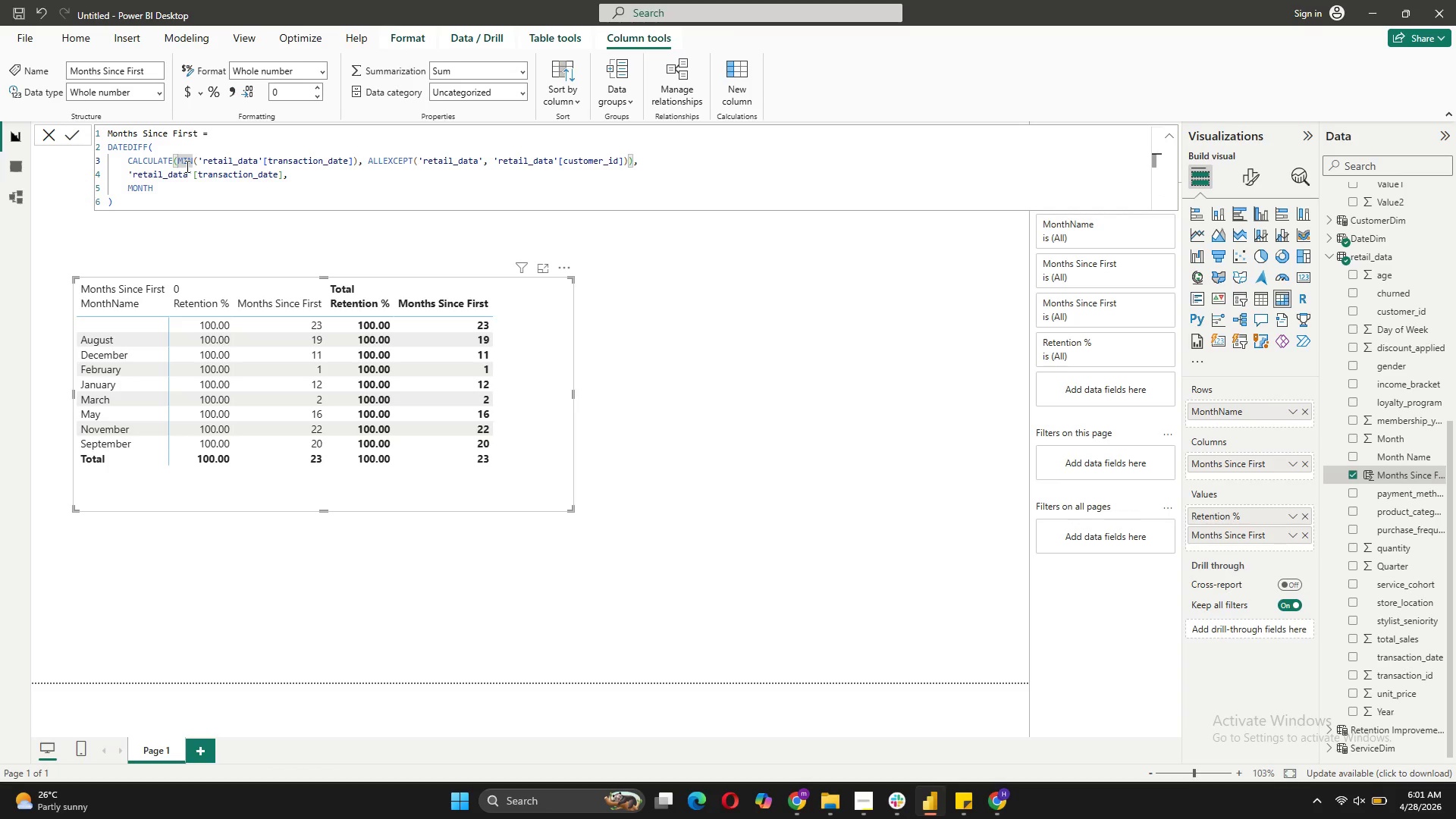 
key(Shift+ShiftRight)
 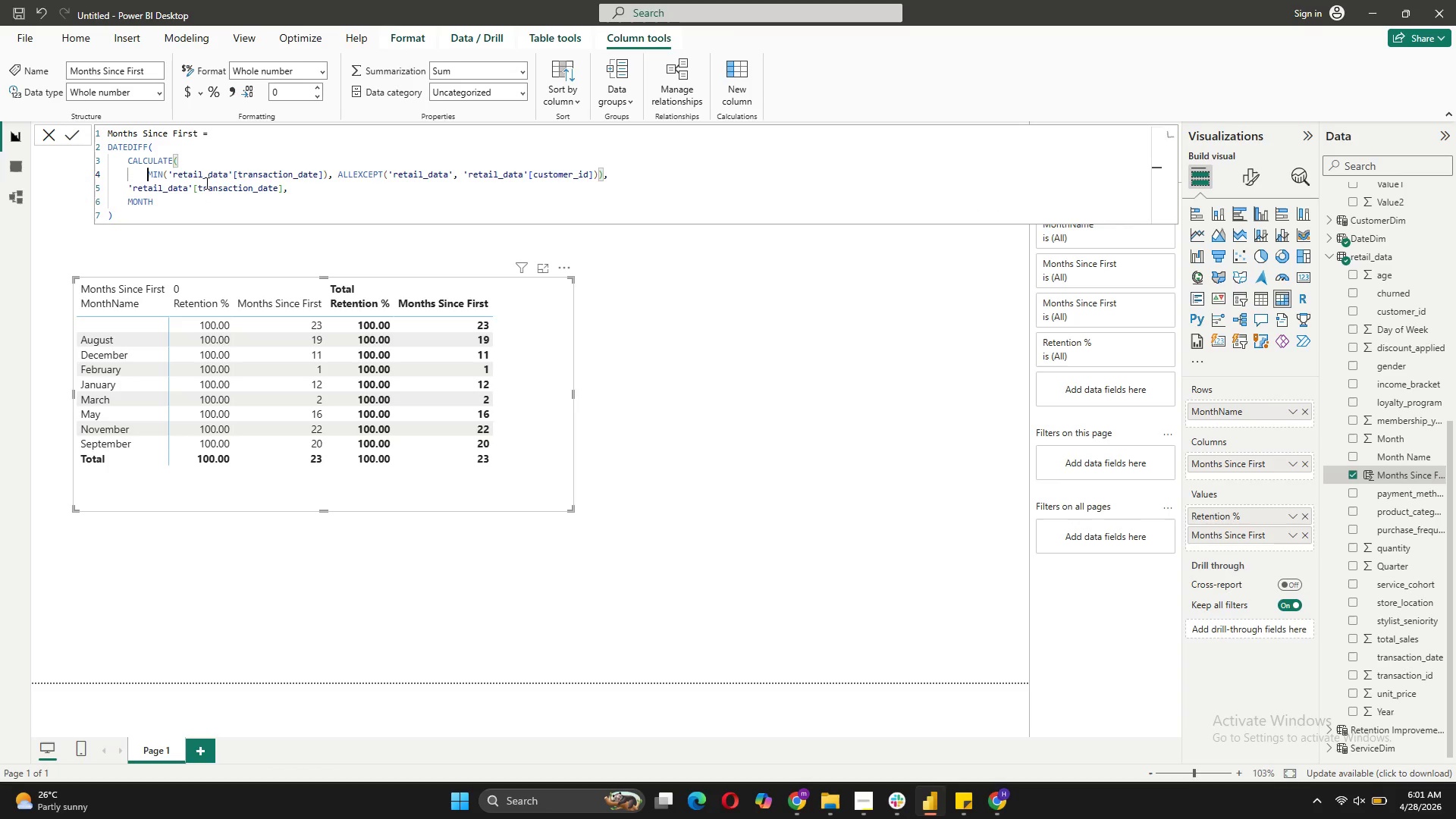 
key(Shift+Enter)
 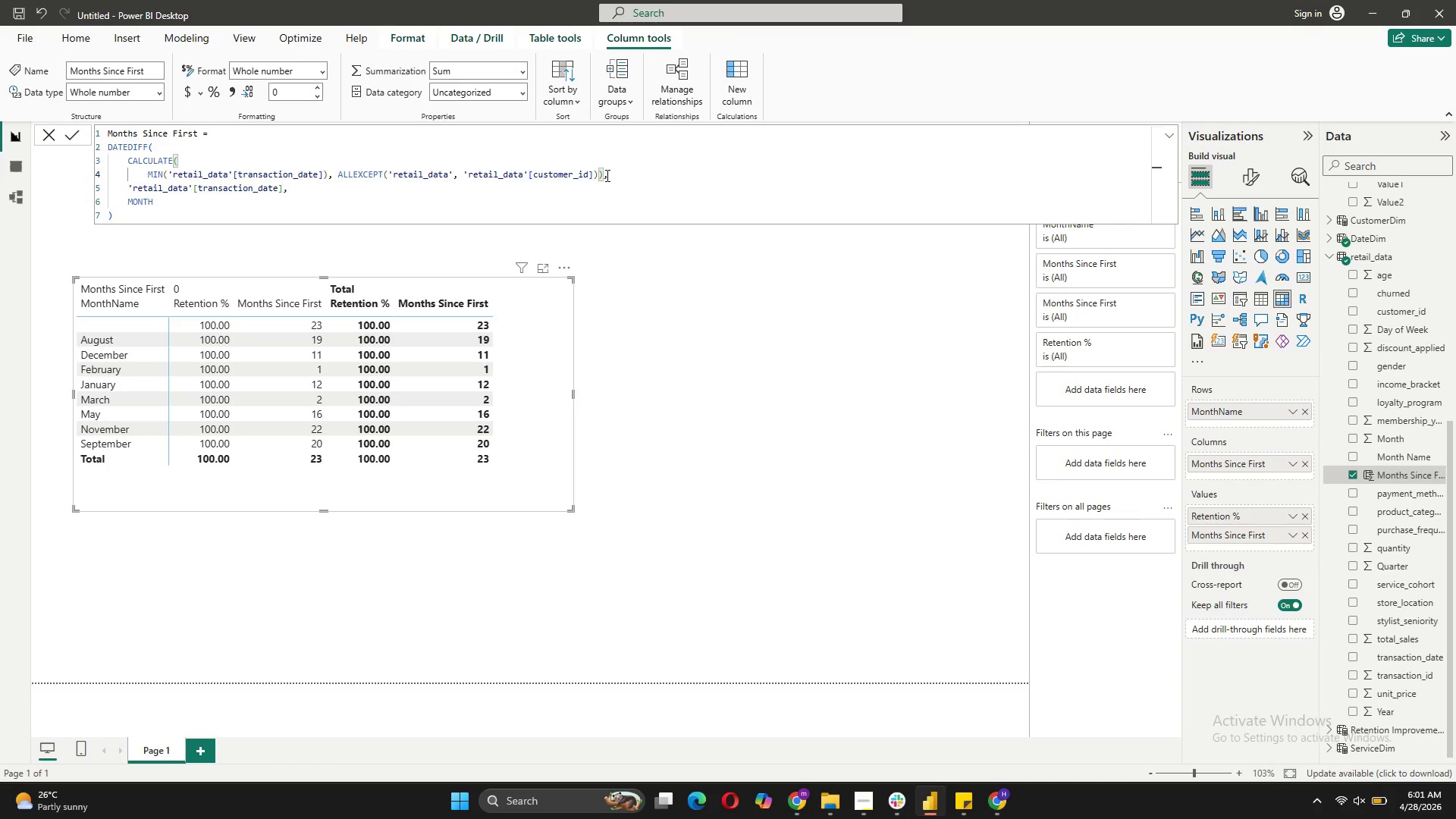 
left_click([601, 179])
 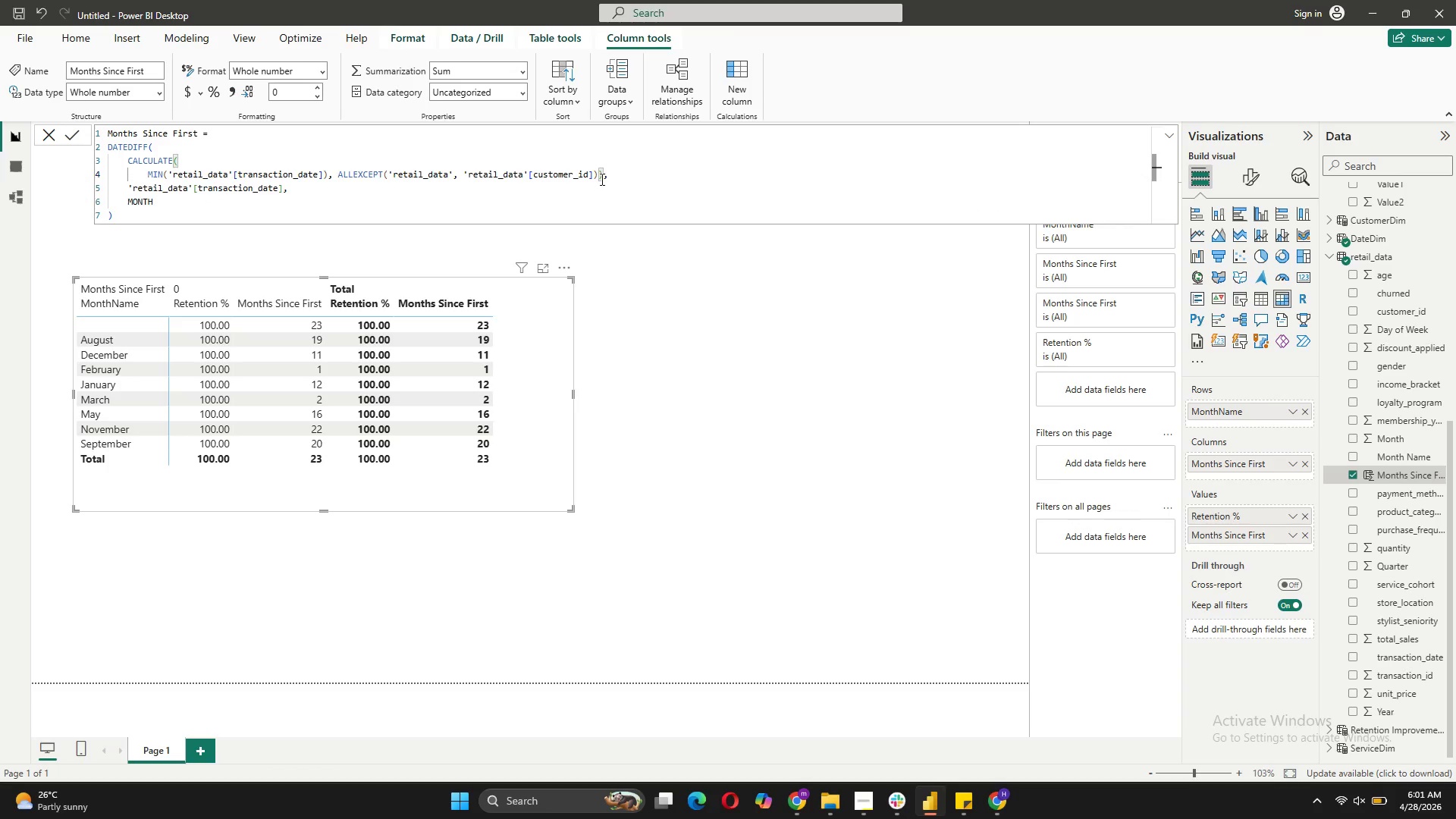 
key(ArrowLeft)
 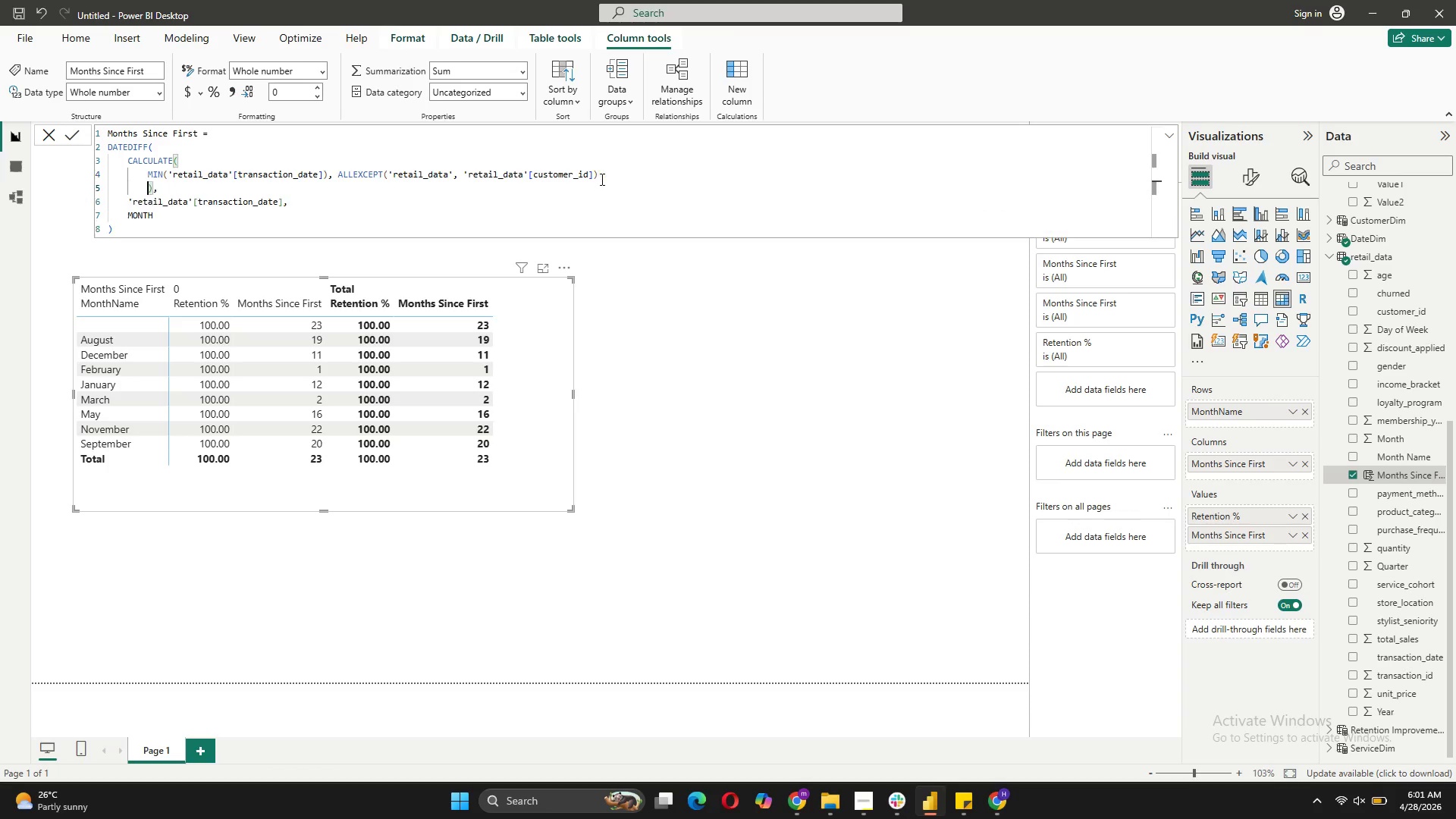 
key(Shift+ShiftRight)
 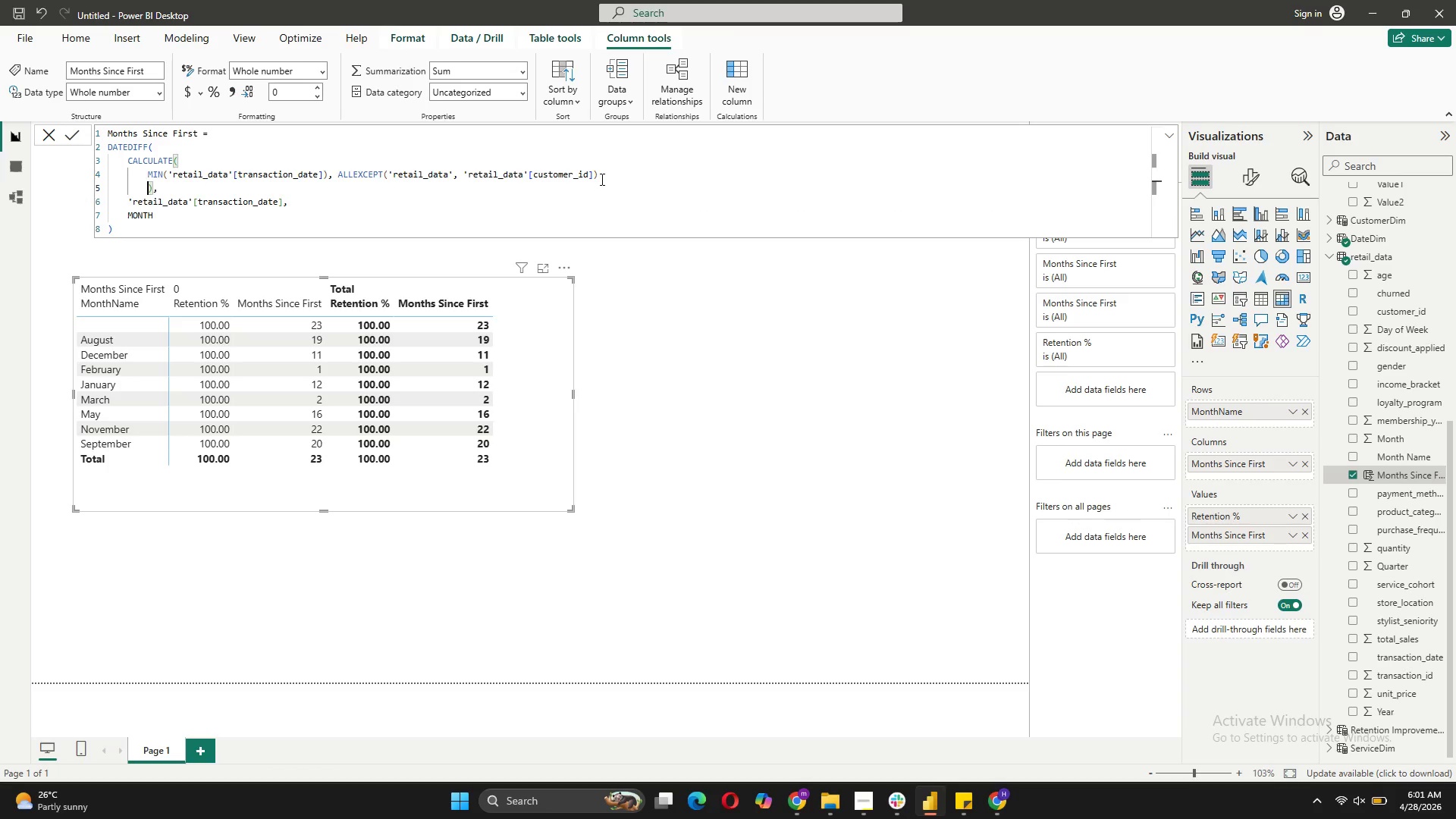 
key(Shift+Enter)
 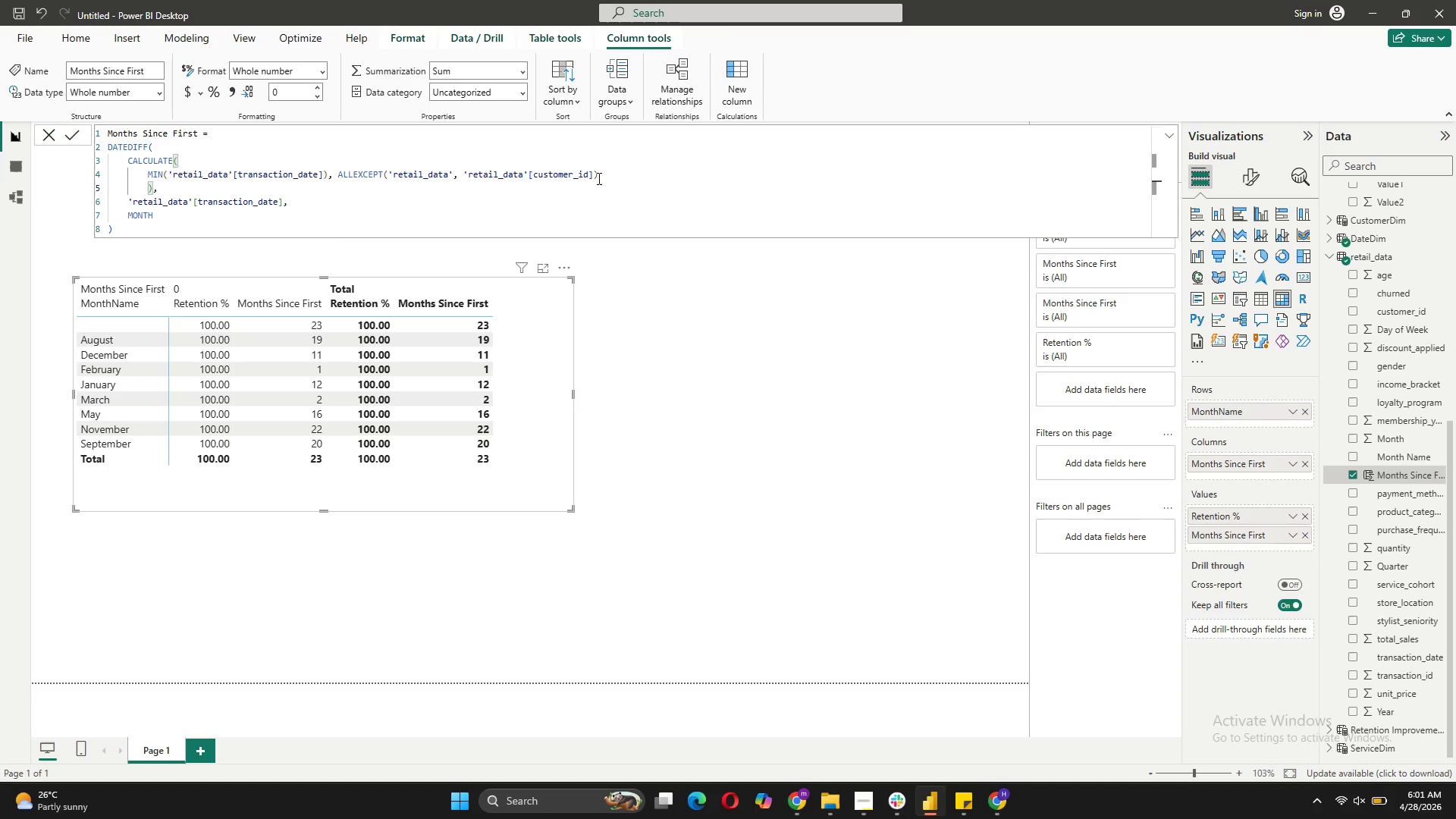 
wait(8.67)
 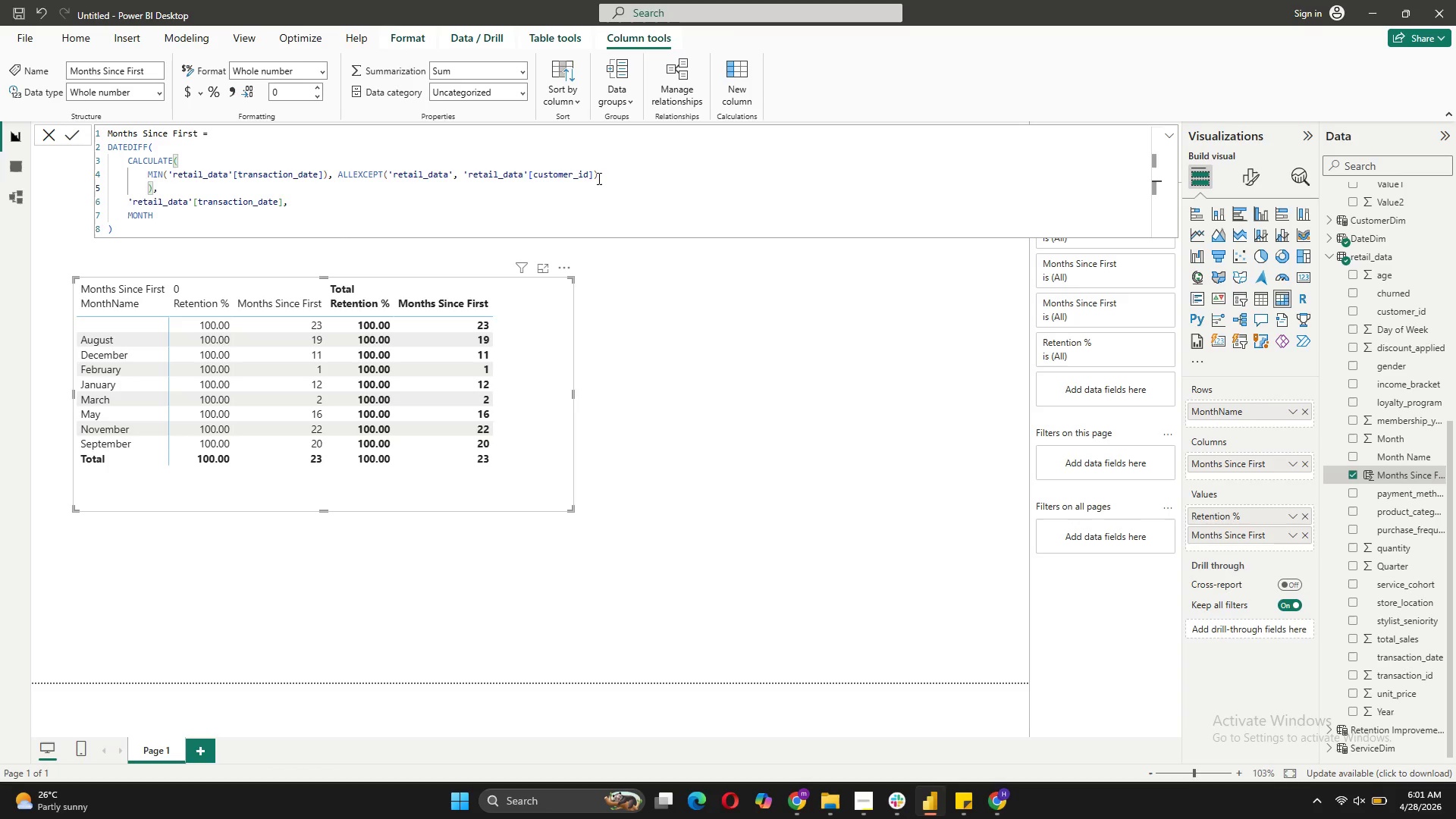 
key(Backspace)
 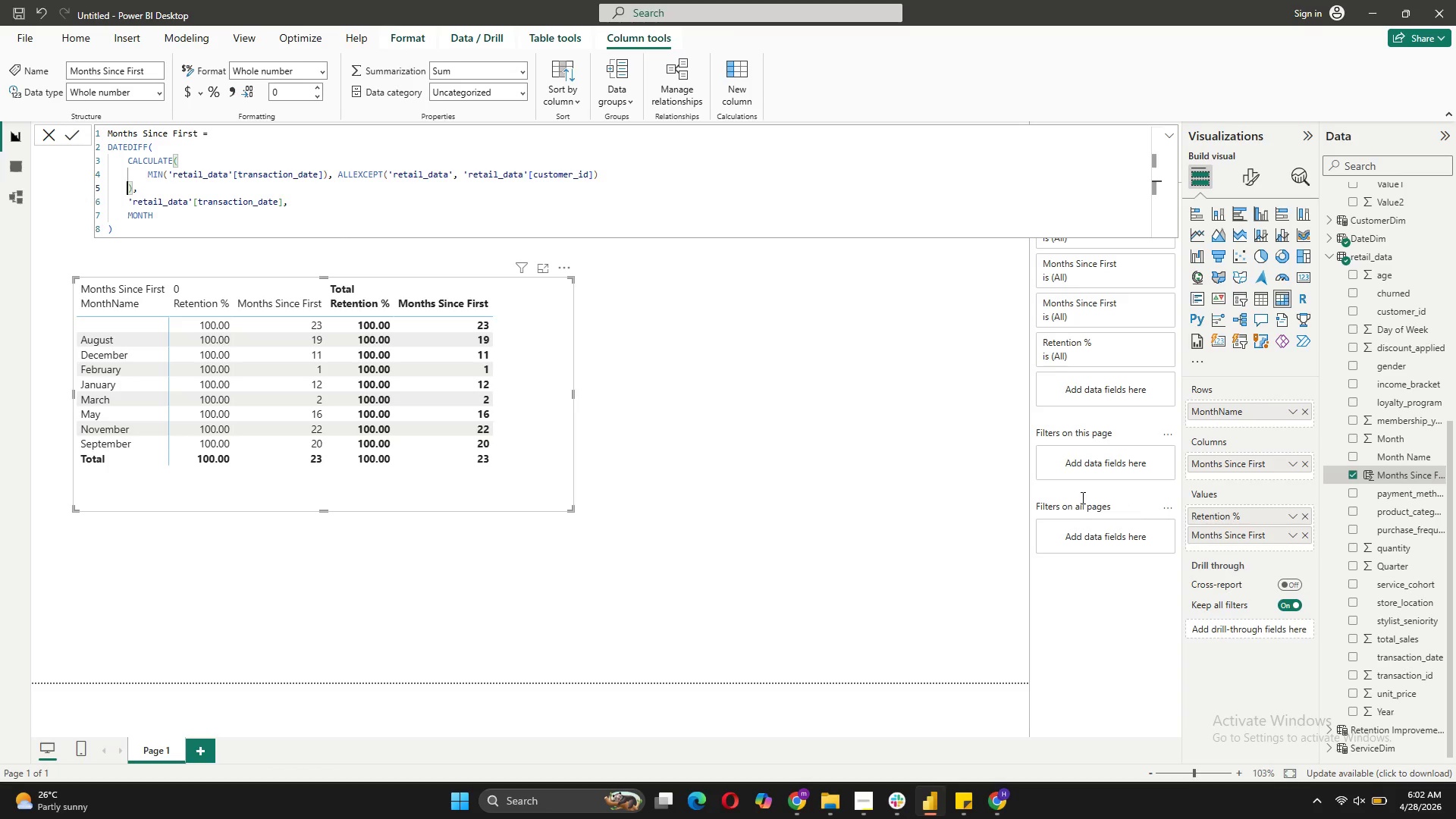 
wait(11.12)
 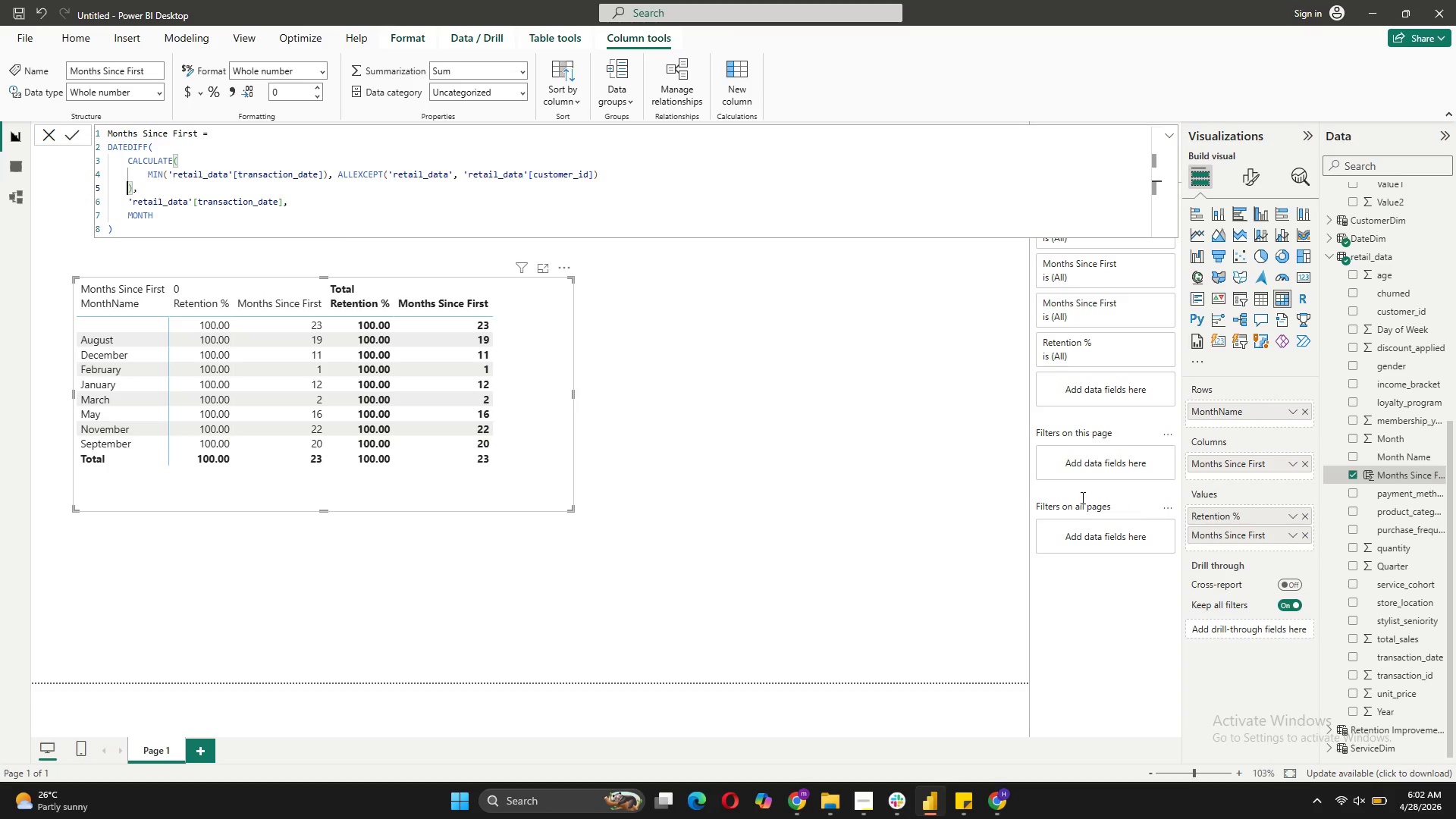 
scroll: coordinate [1395, 291], scroll_direction: up, amount: 5.0
 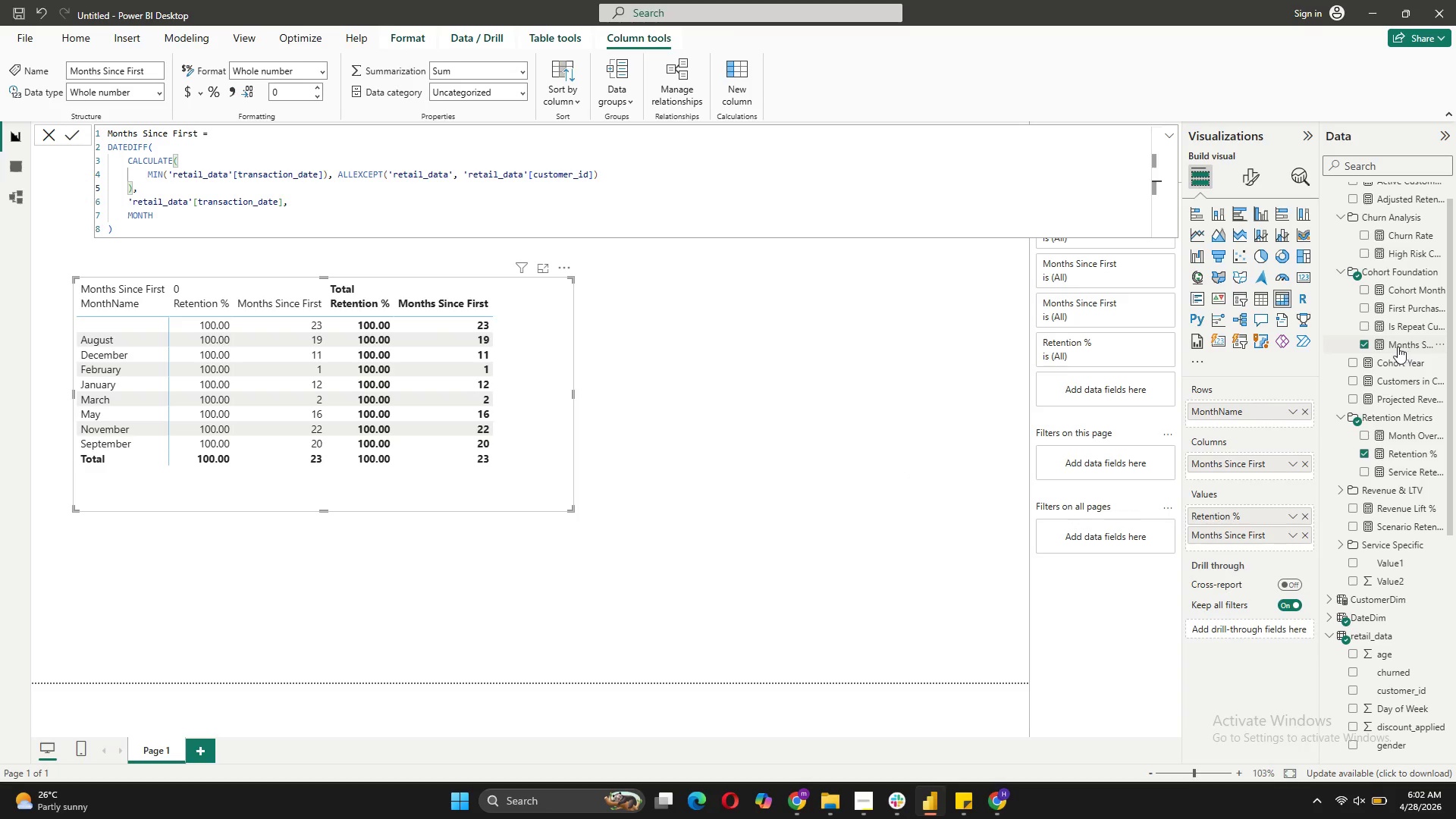 
left_click([1373, 343])
 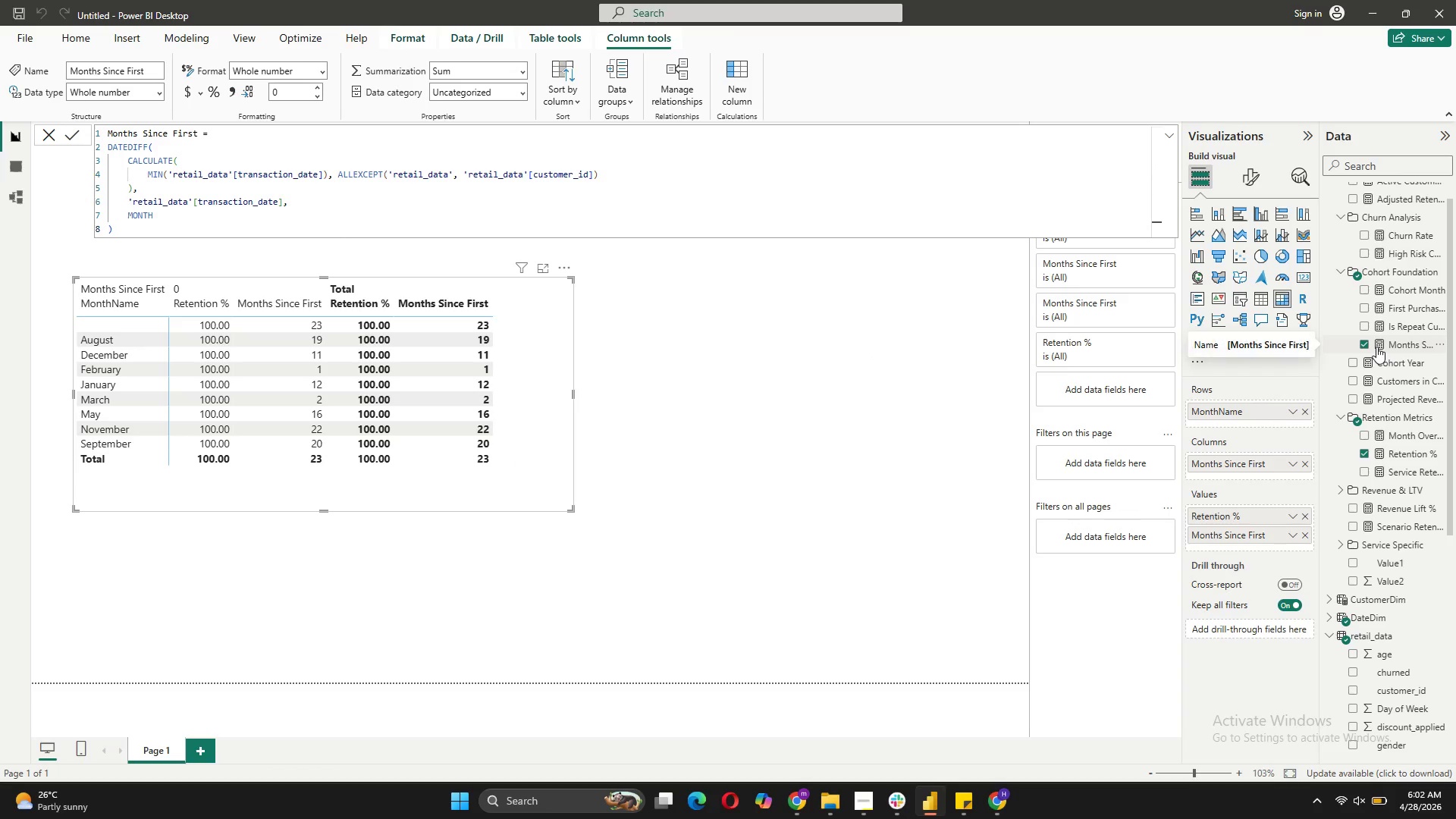 
wait(5.44)
 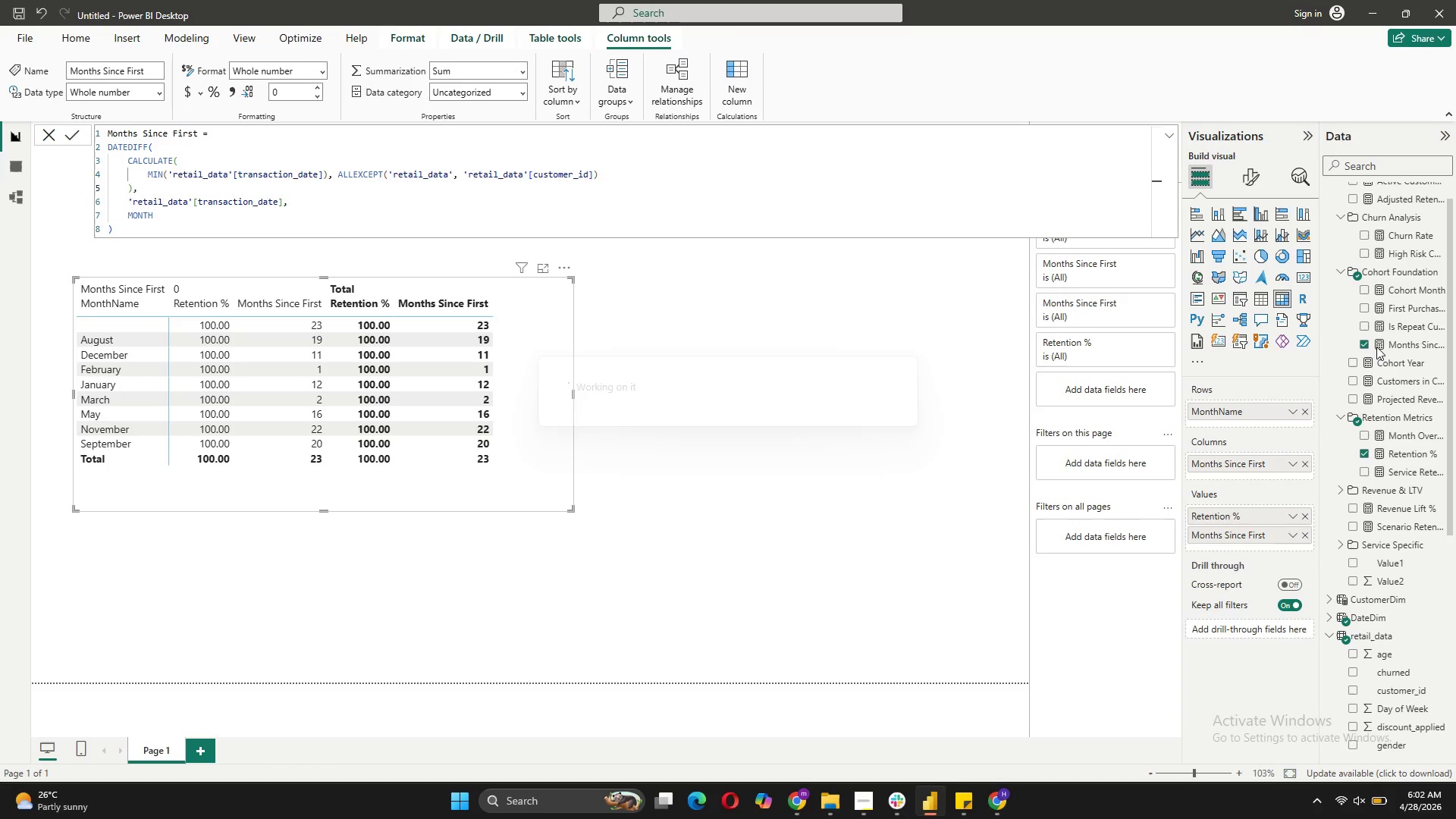 
left_click([1379, 347])
 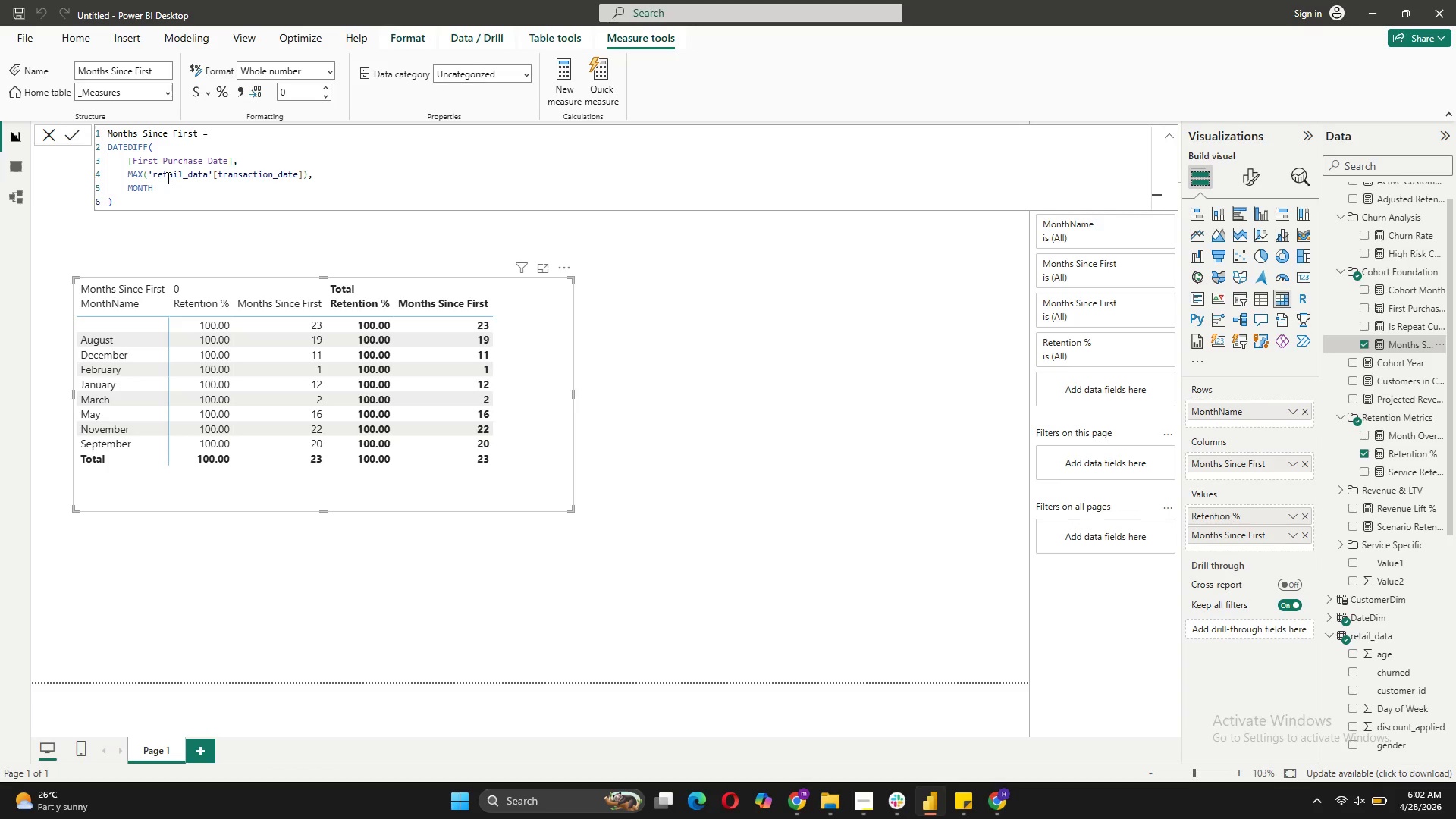 
wait(6.73)
 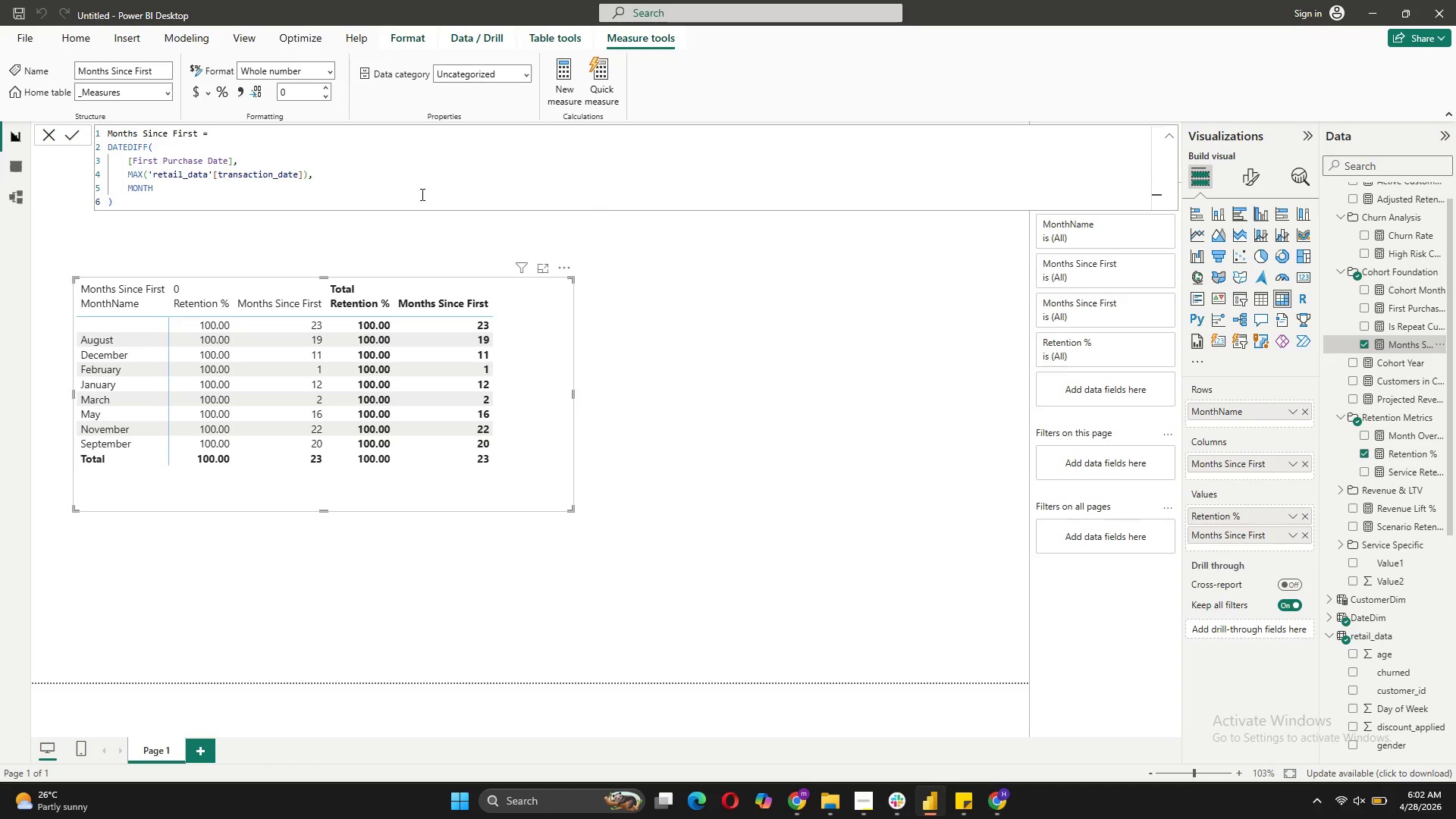 
left_click_drag(start_coordinate=[113, 199], to_coordinate=[101, 150])
 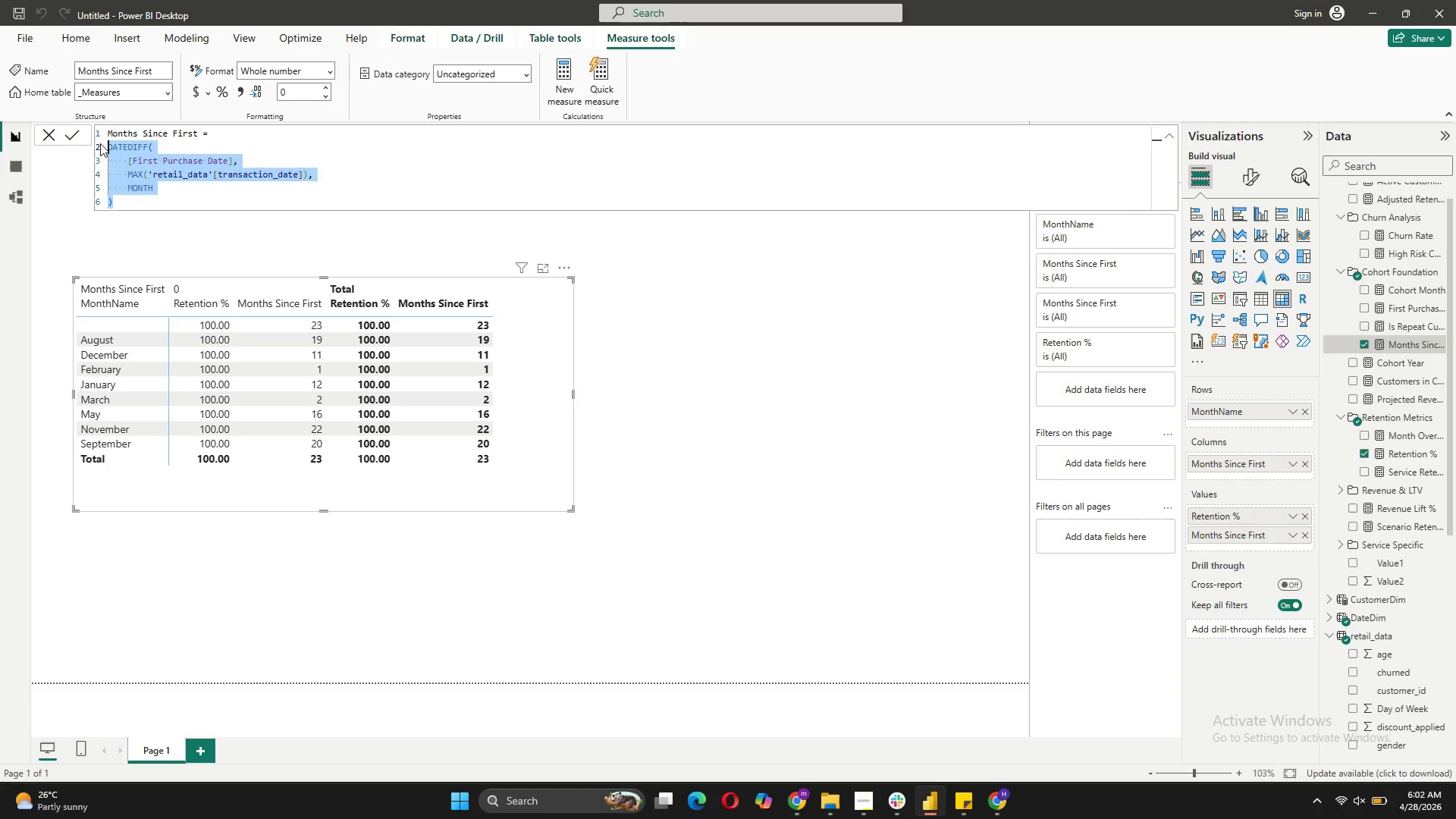 
key(Control+C)
 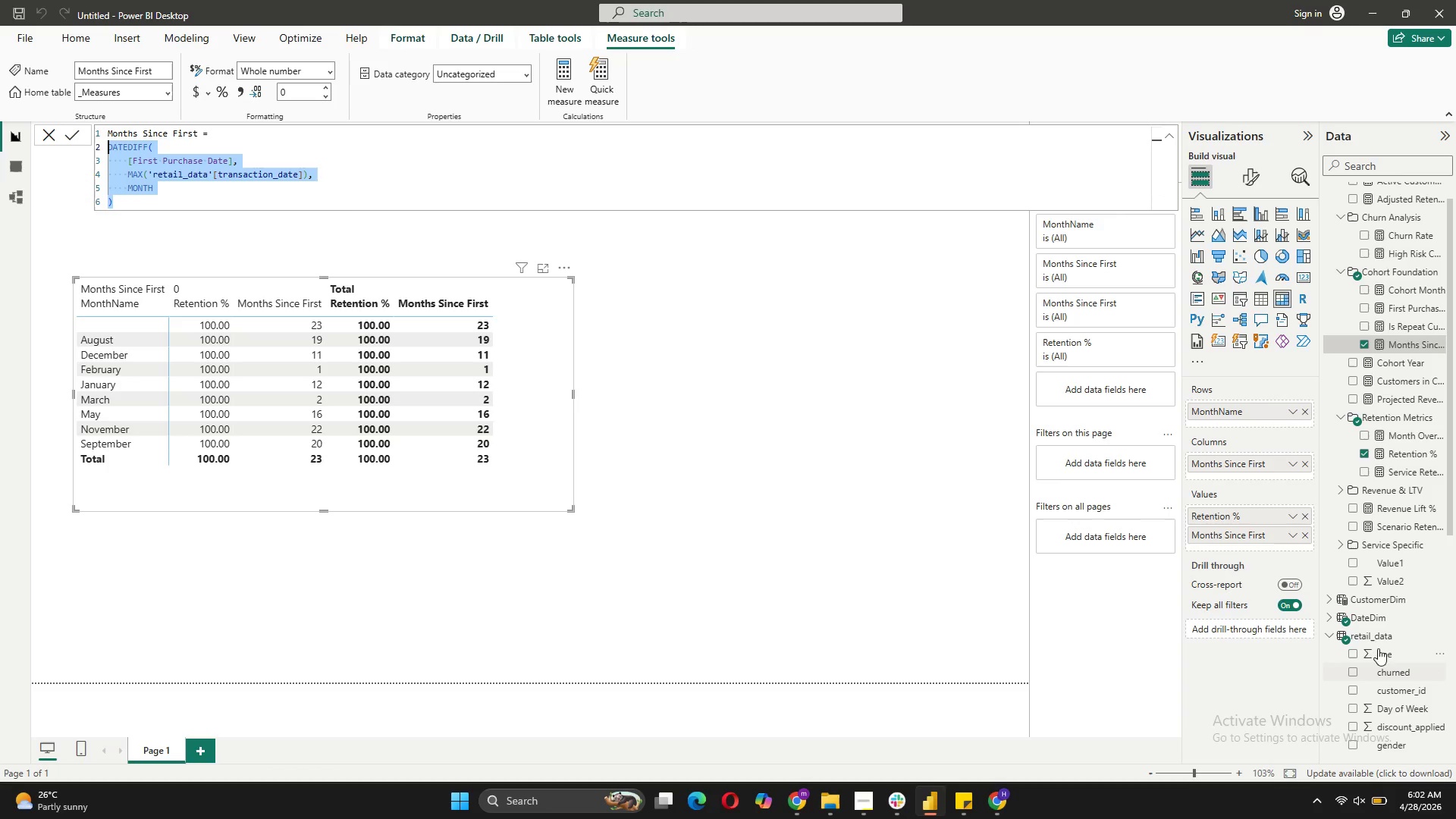 
scroll: coordinate [1404, 563], scroll_direction: down, amount: 5.0
 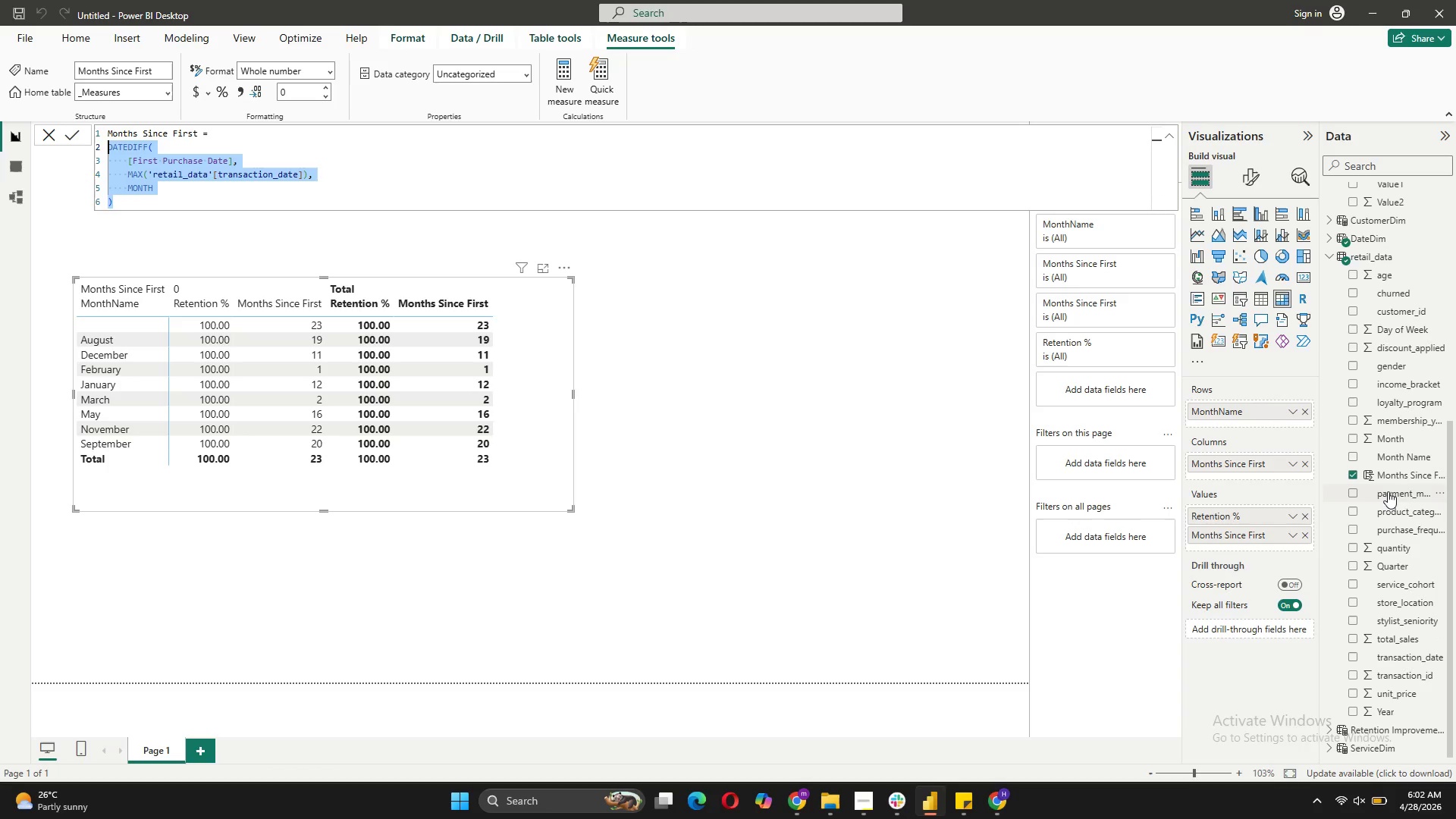 
left_click([1368, 475])
 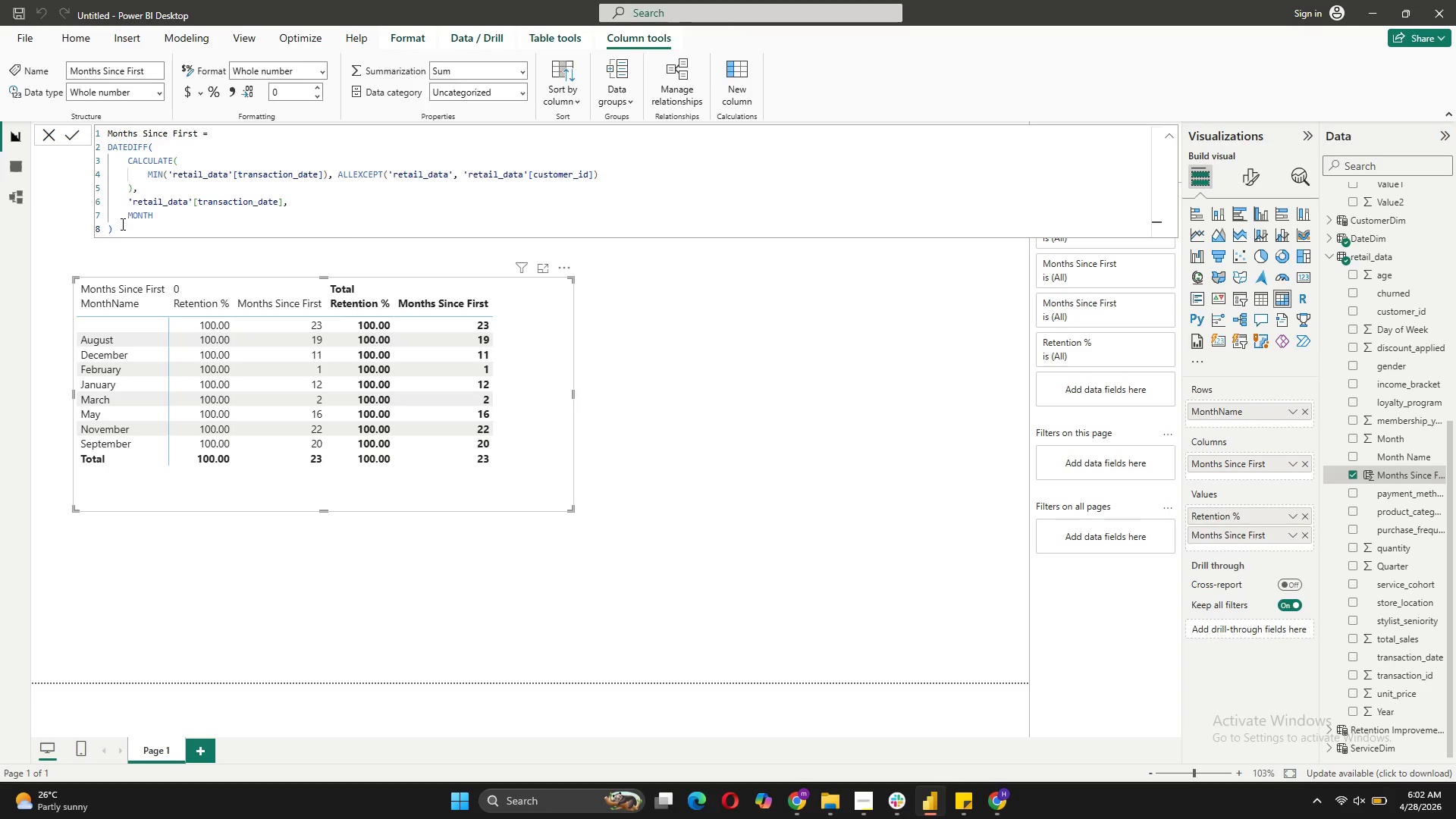 
left_click_drag(start_coordinate=[121, 224], to_coordinate=[105, 146])
 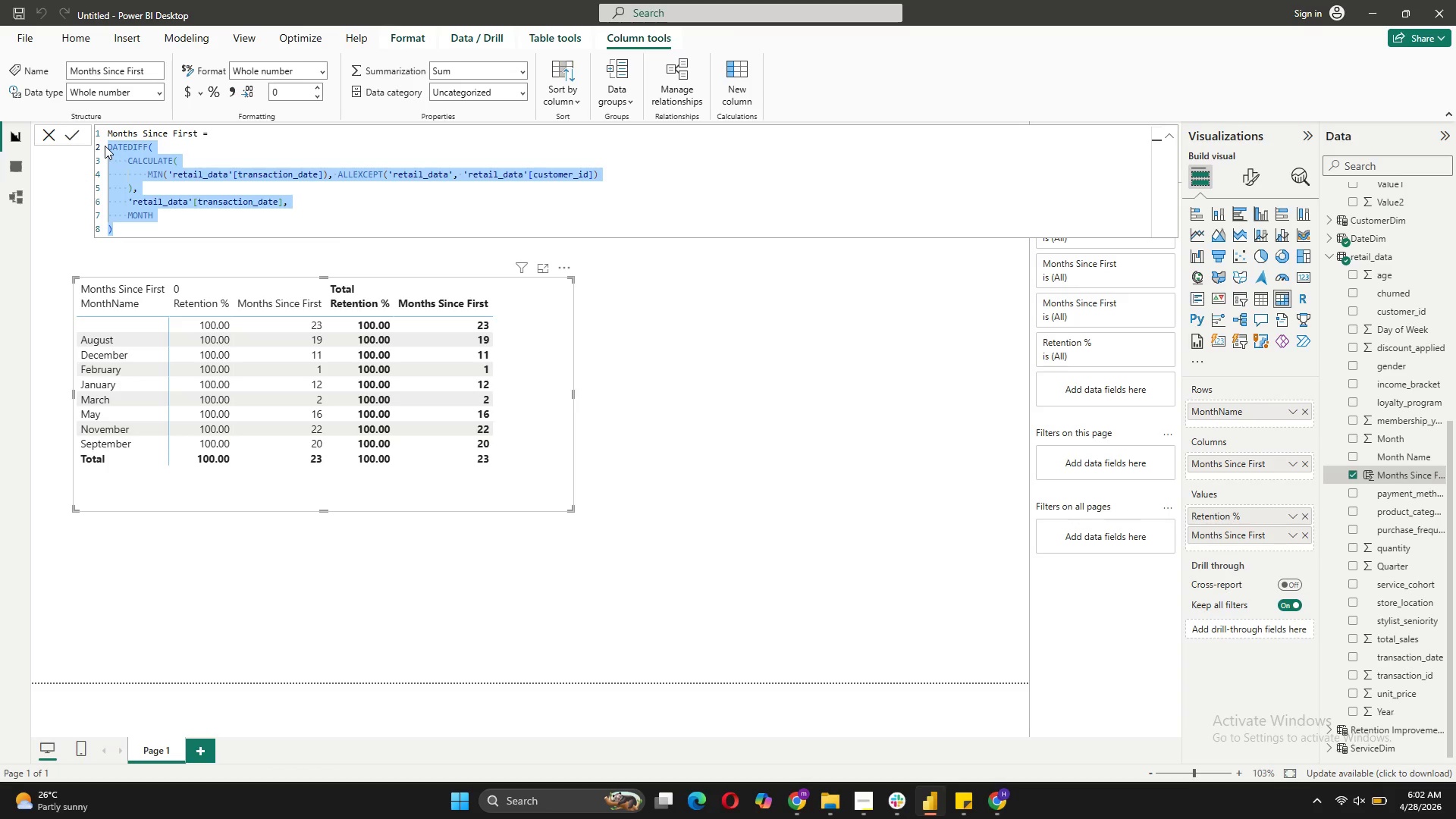 
key(Control+V)
 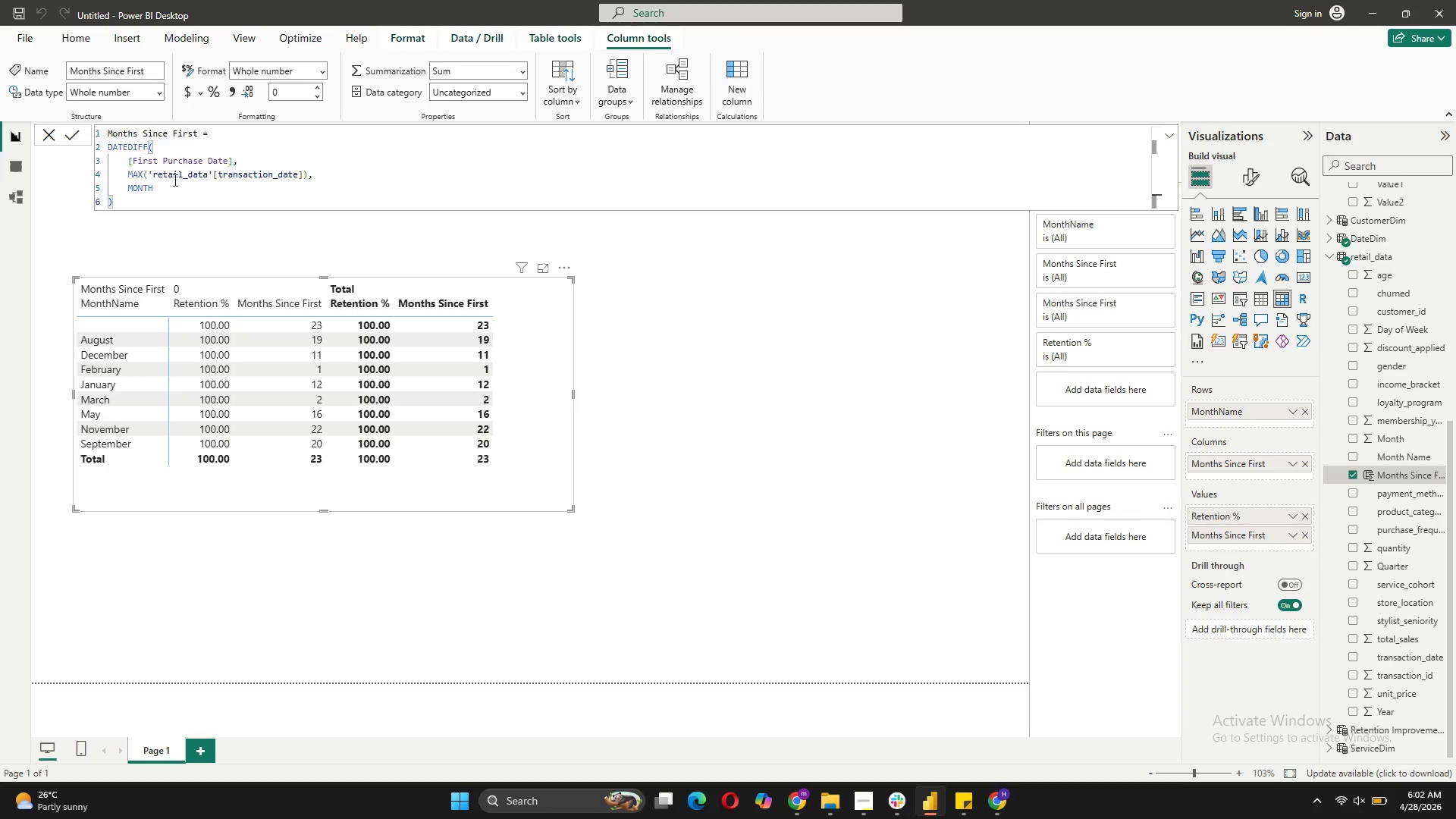 
left_click([187, 165])
 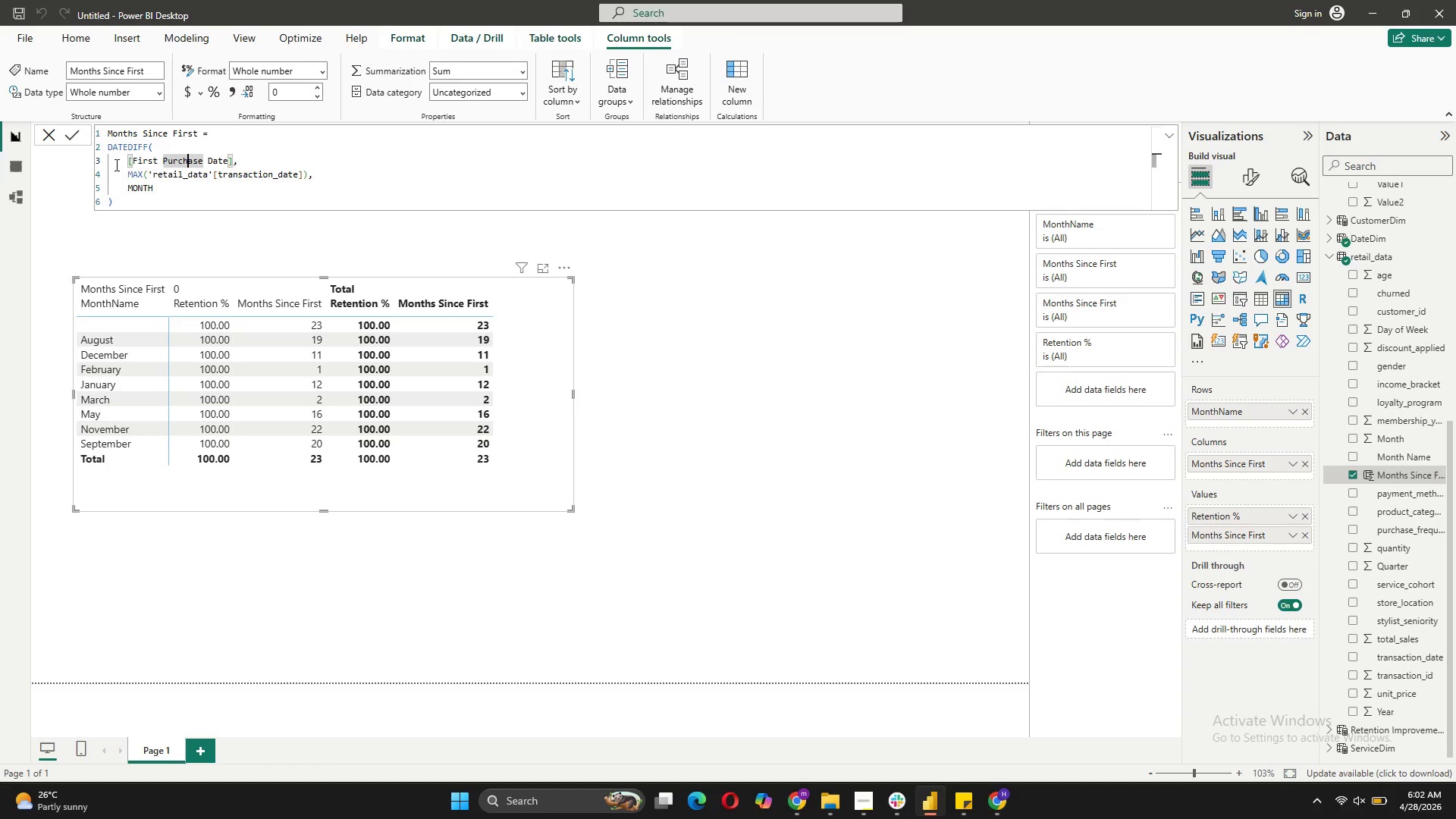 
left_click([125, 162])
 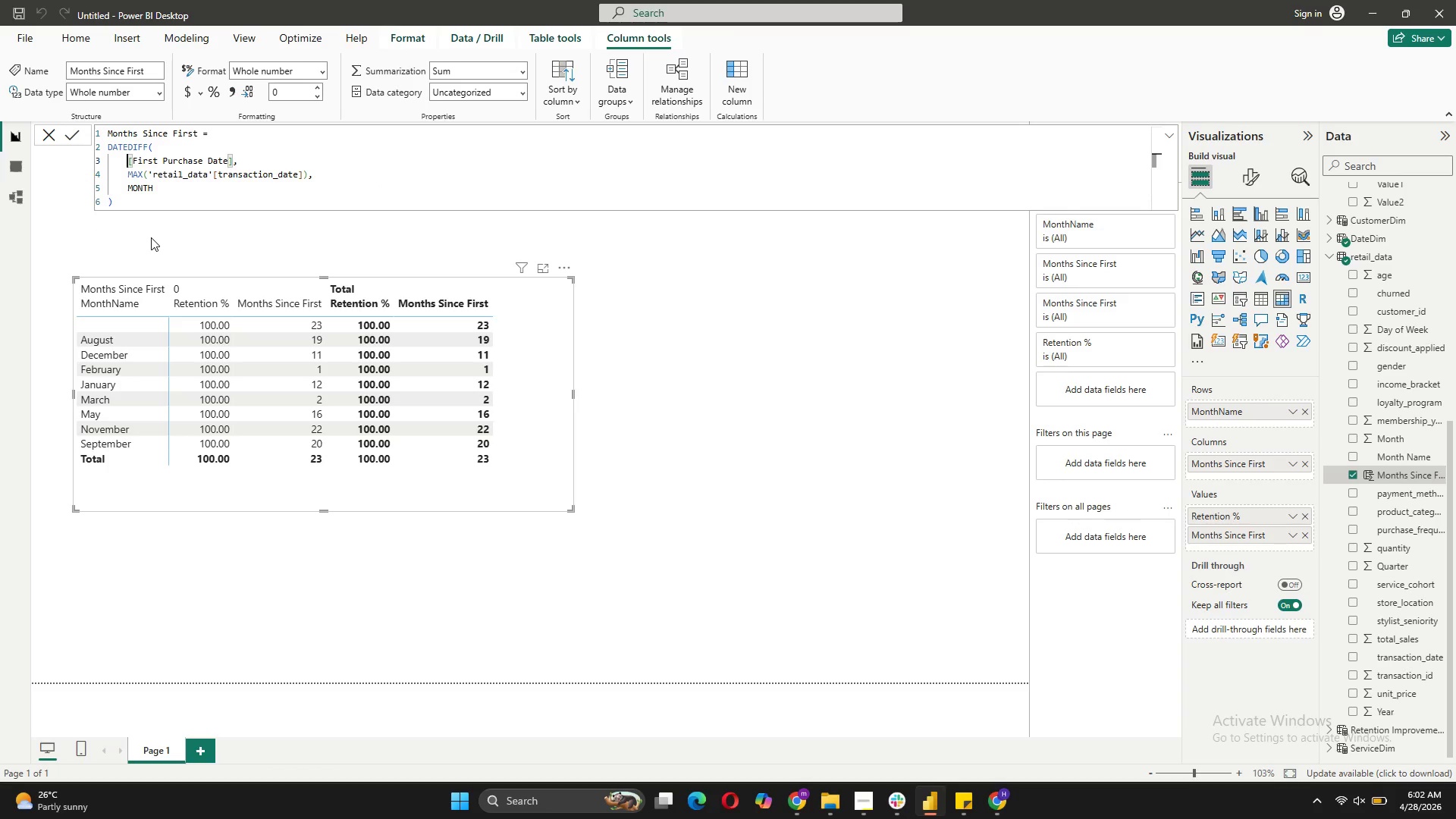 
type(_Measure)
 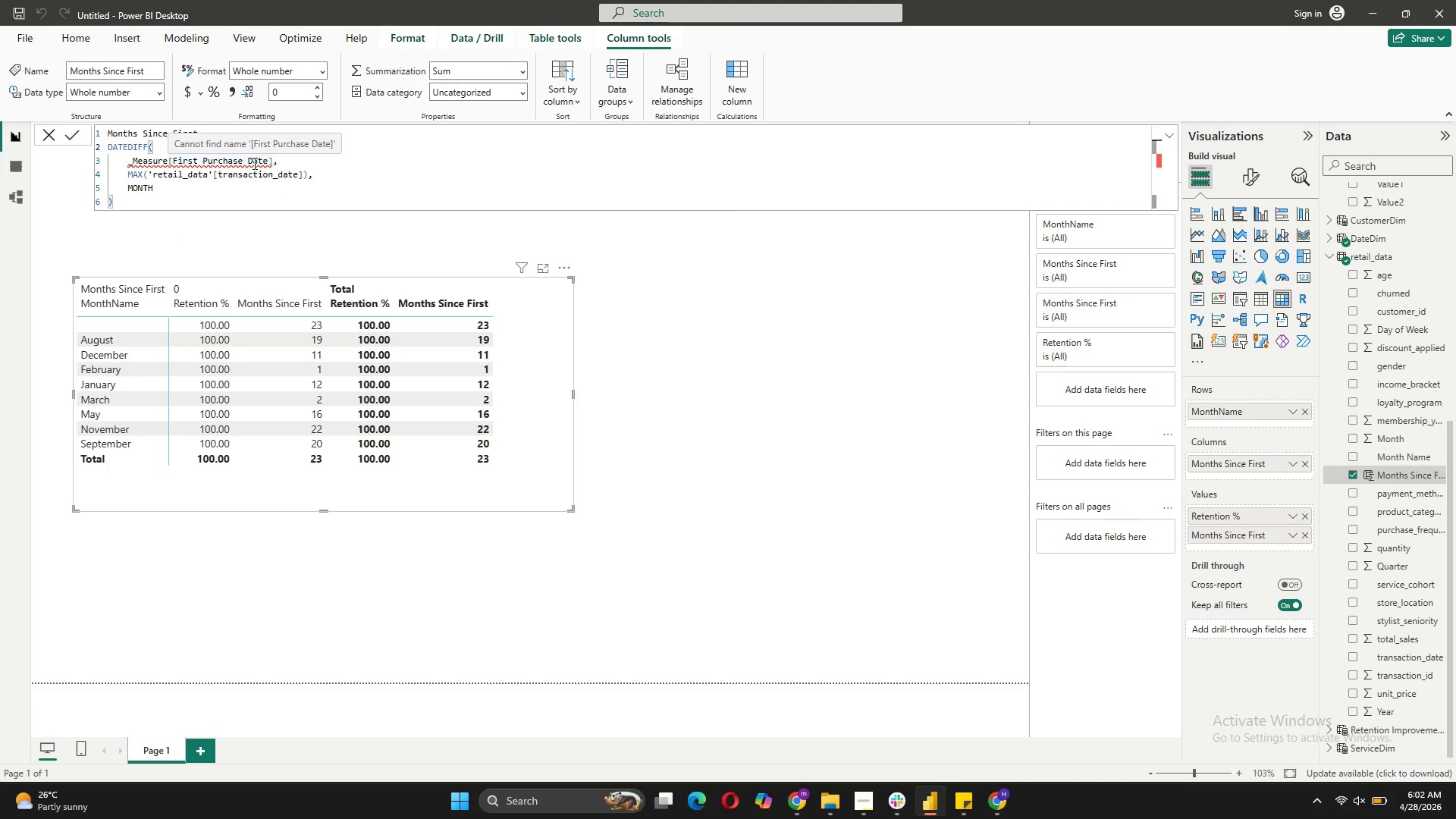 
wait(5.47)
 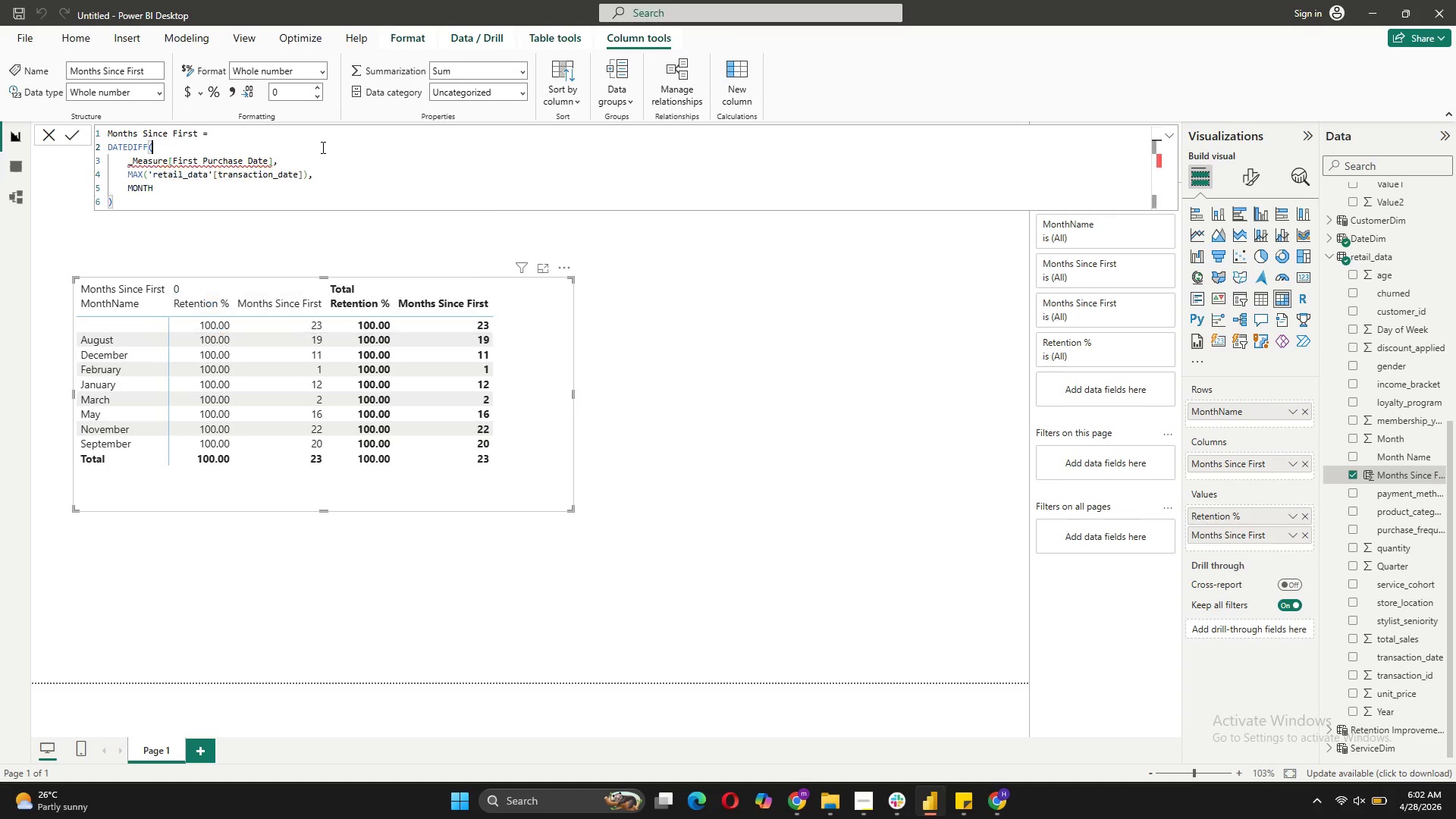 
scroll: coordinate [1405, 359], scroll_direction: up, amount: 6.0
 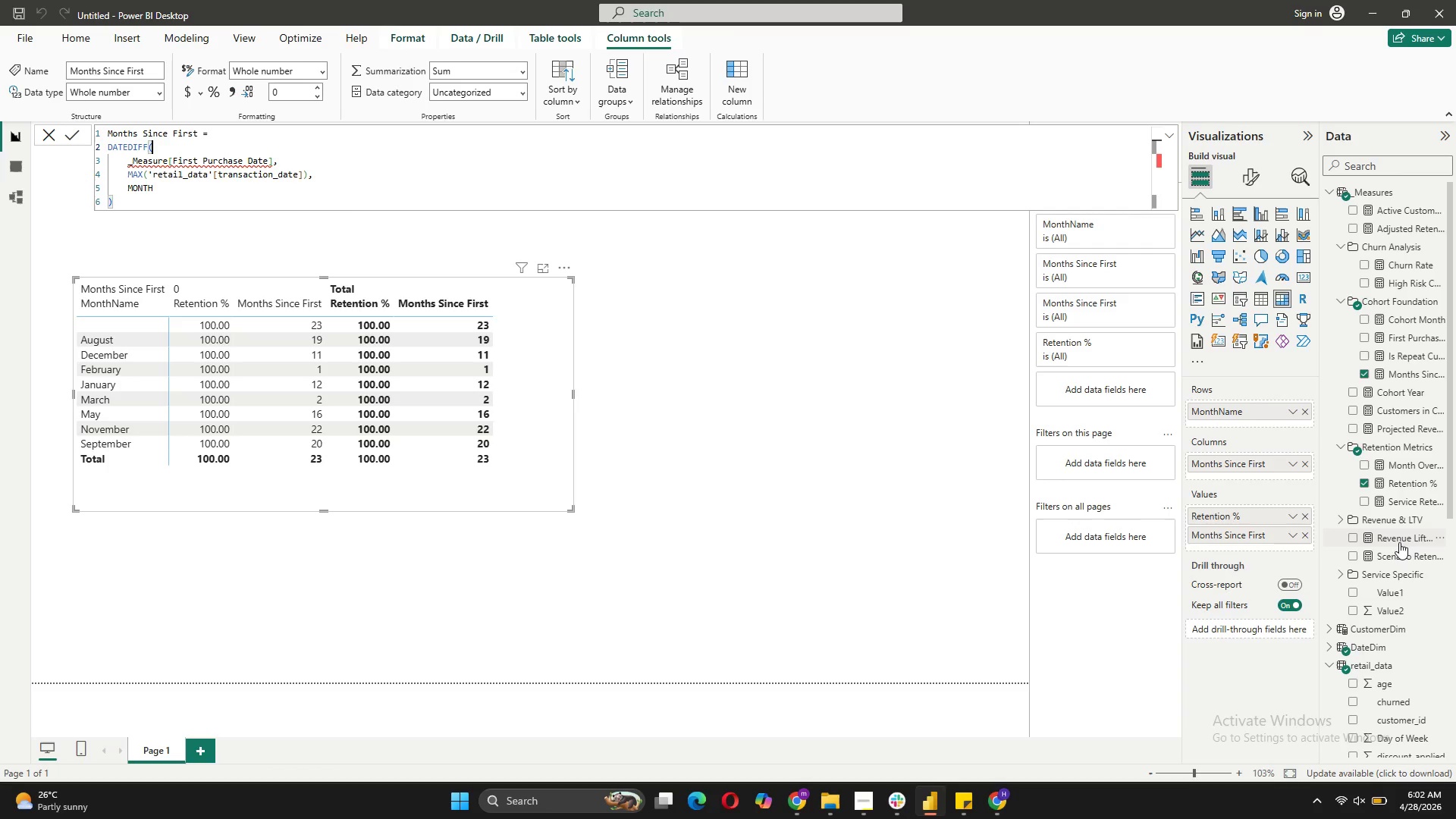 
mouse_move([1386, 224])
 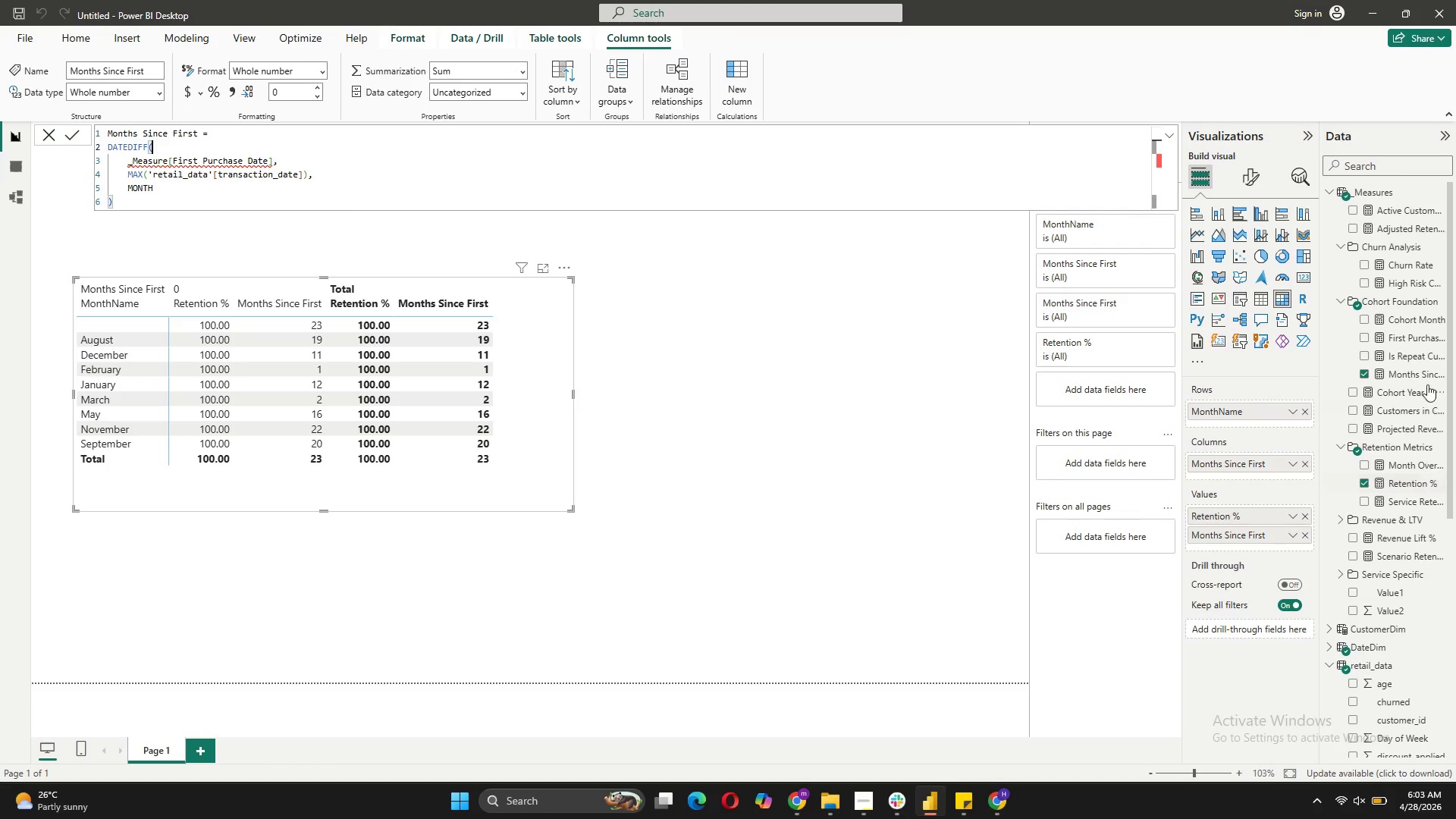 
mouse_move([1410, 342])
 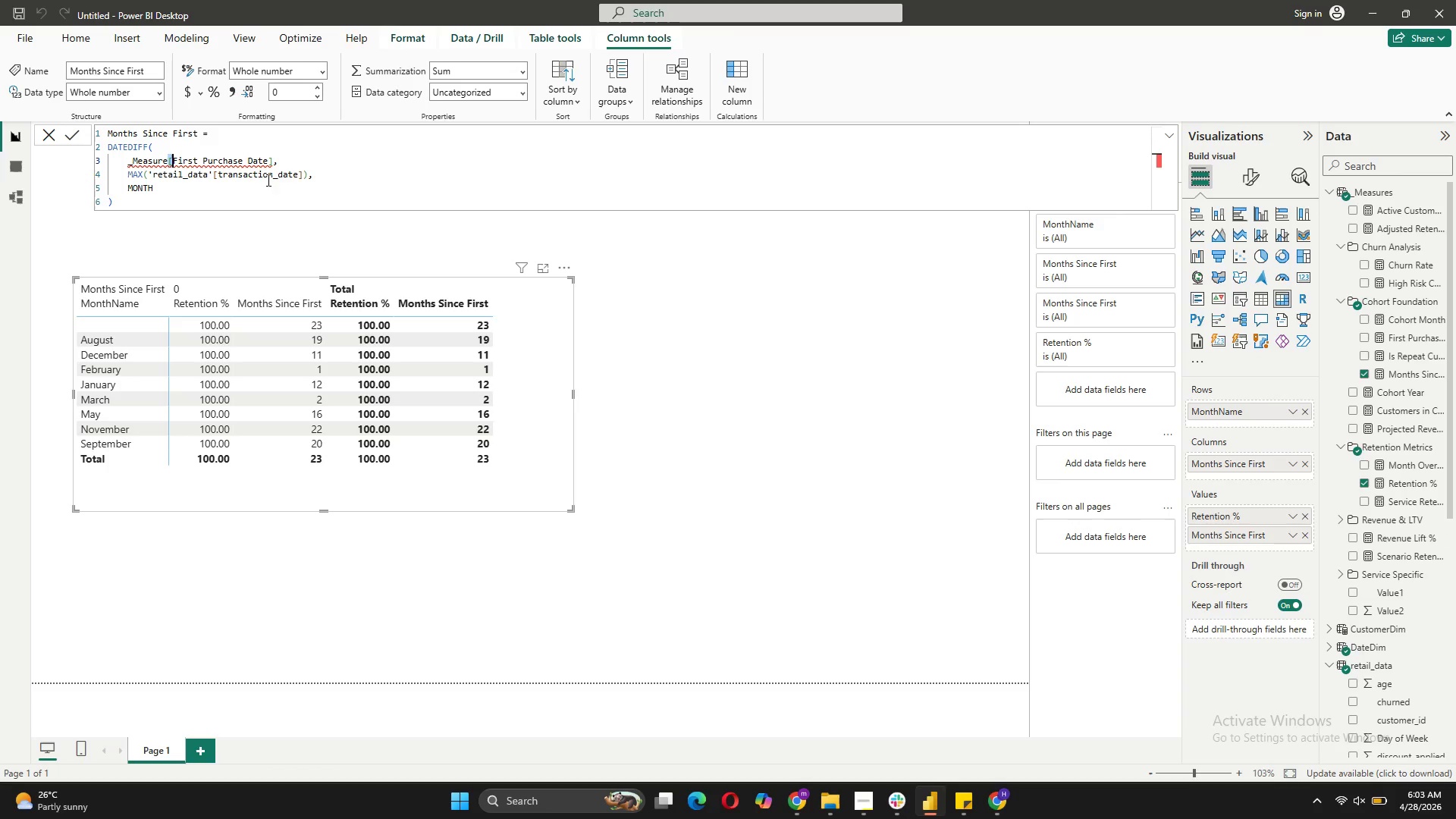 
wait(5.62)
 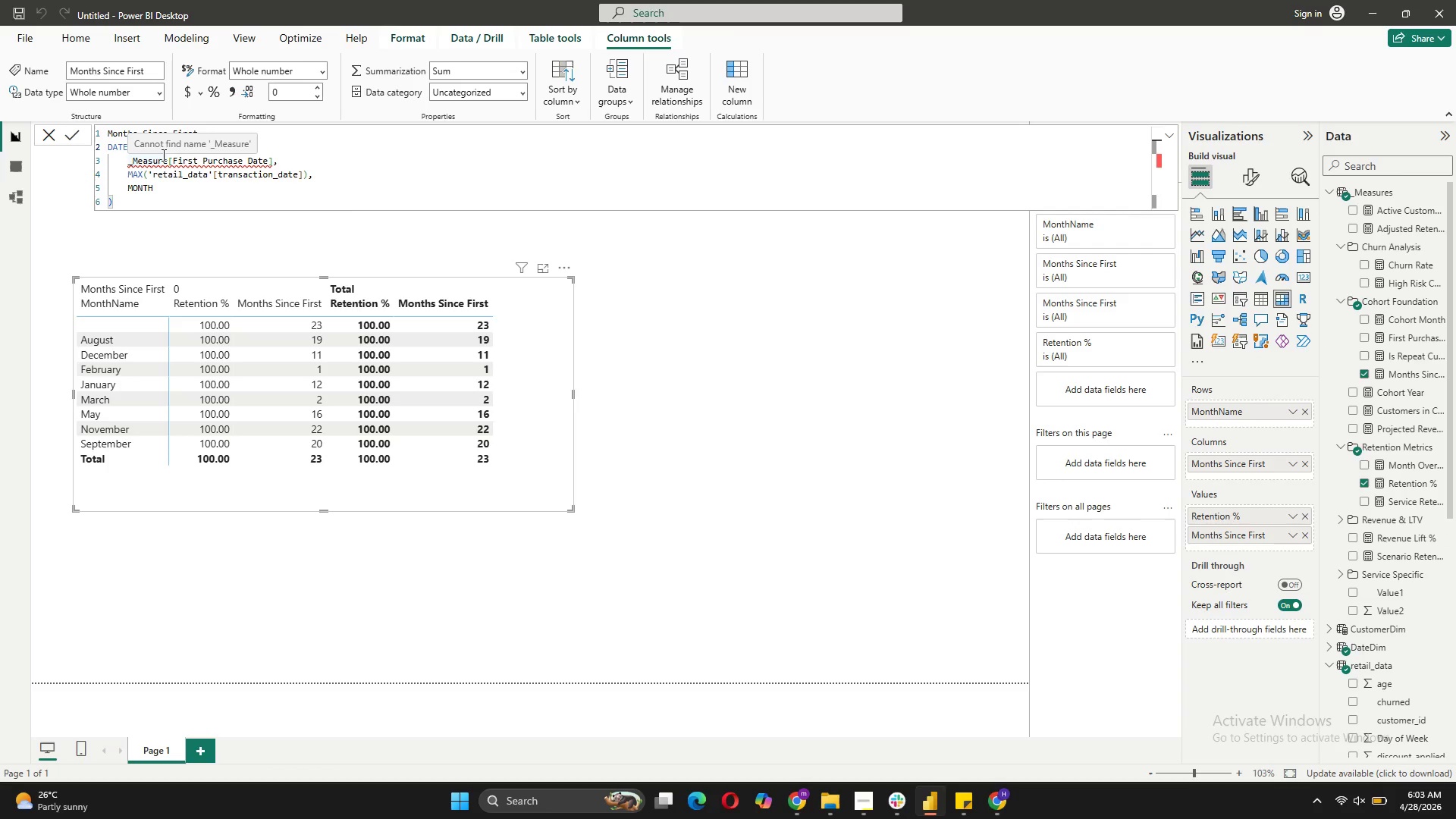 
left_click_drag(start_coordinate=[274, 158], to_coordinate=[168, 161])
 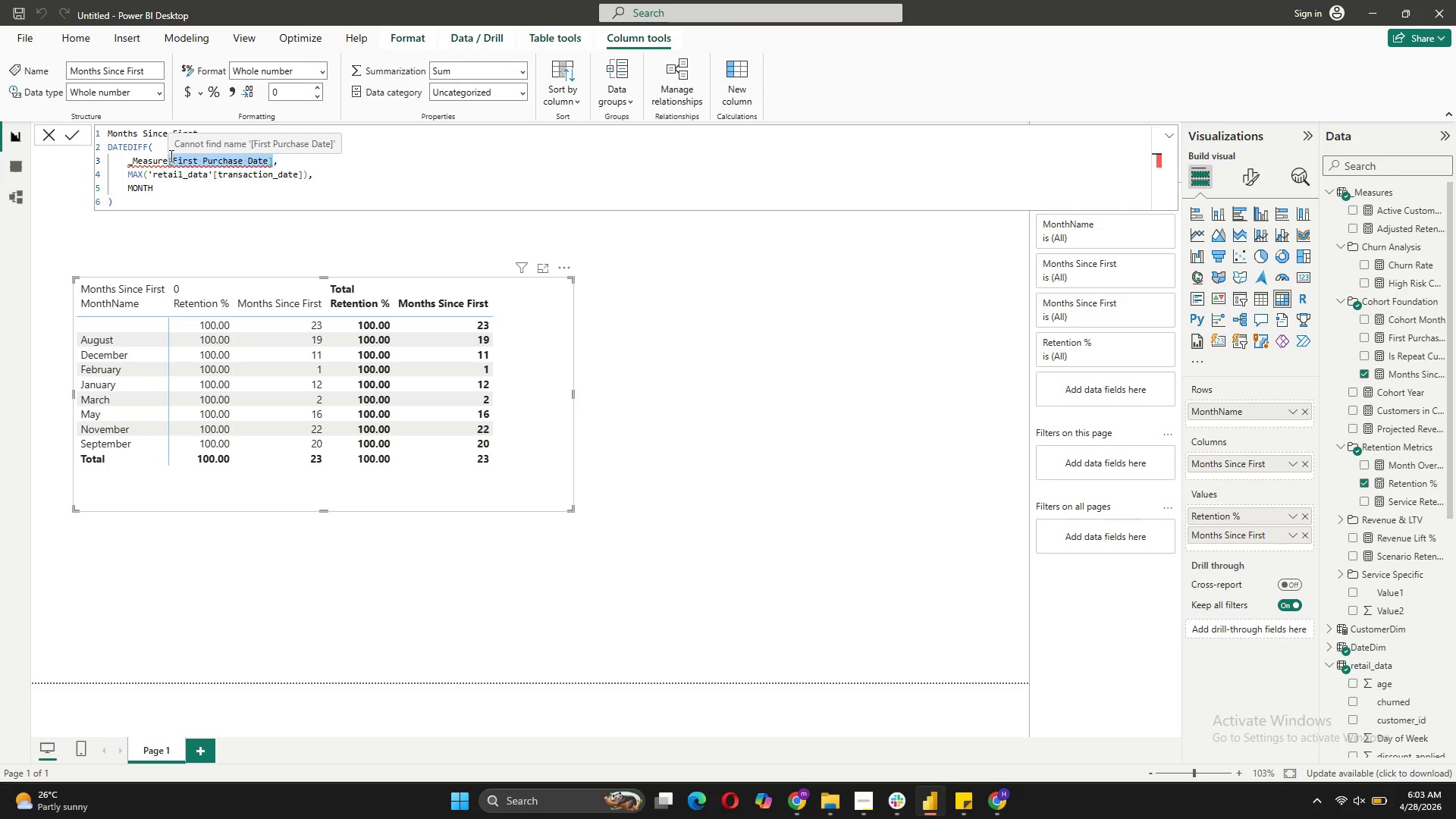 
key(BracketLeft)
 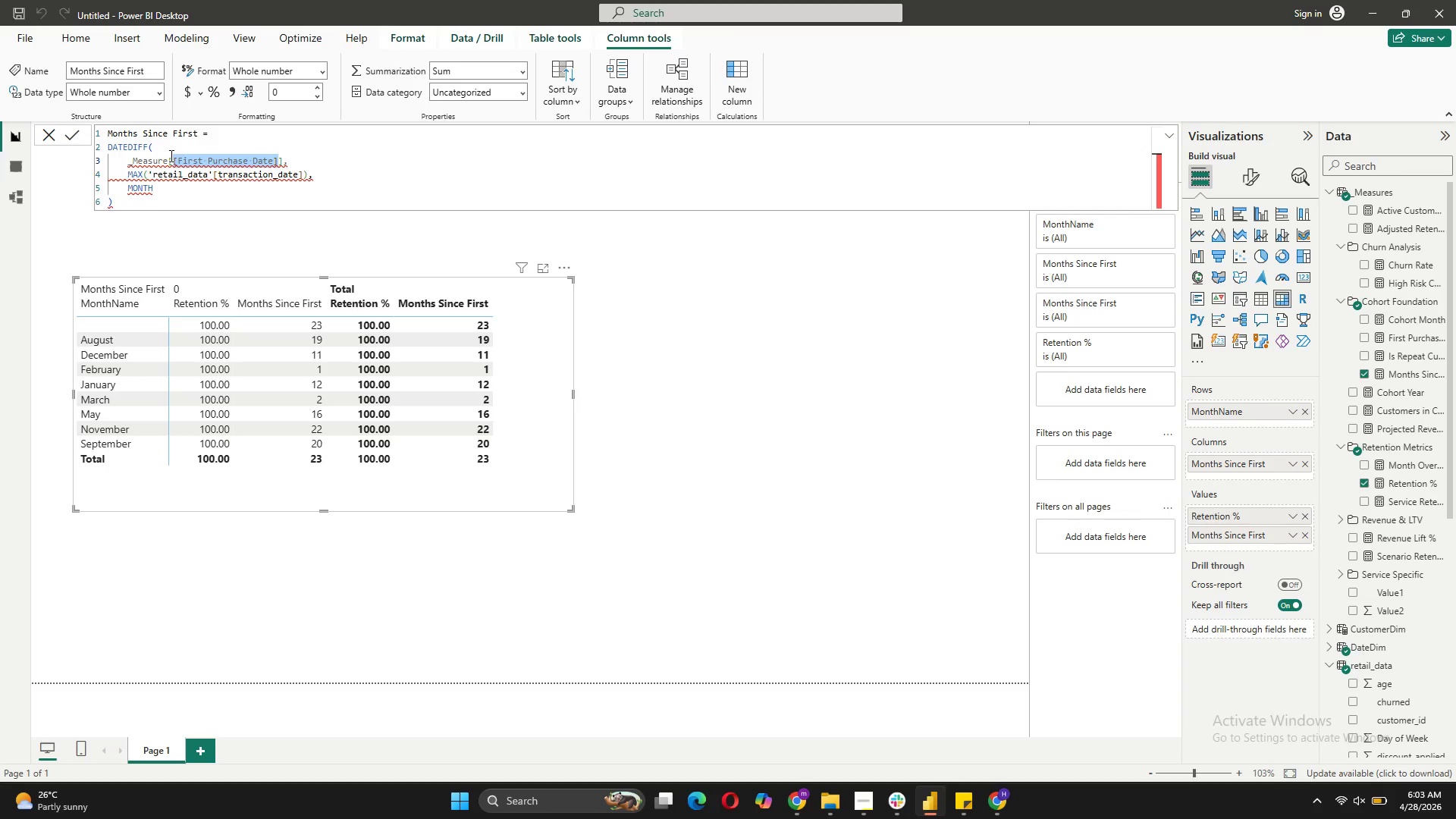 
key(Backspace)
 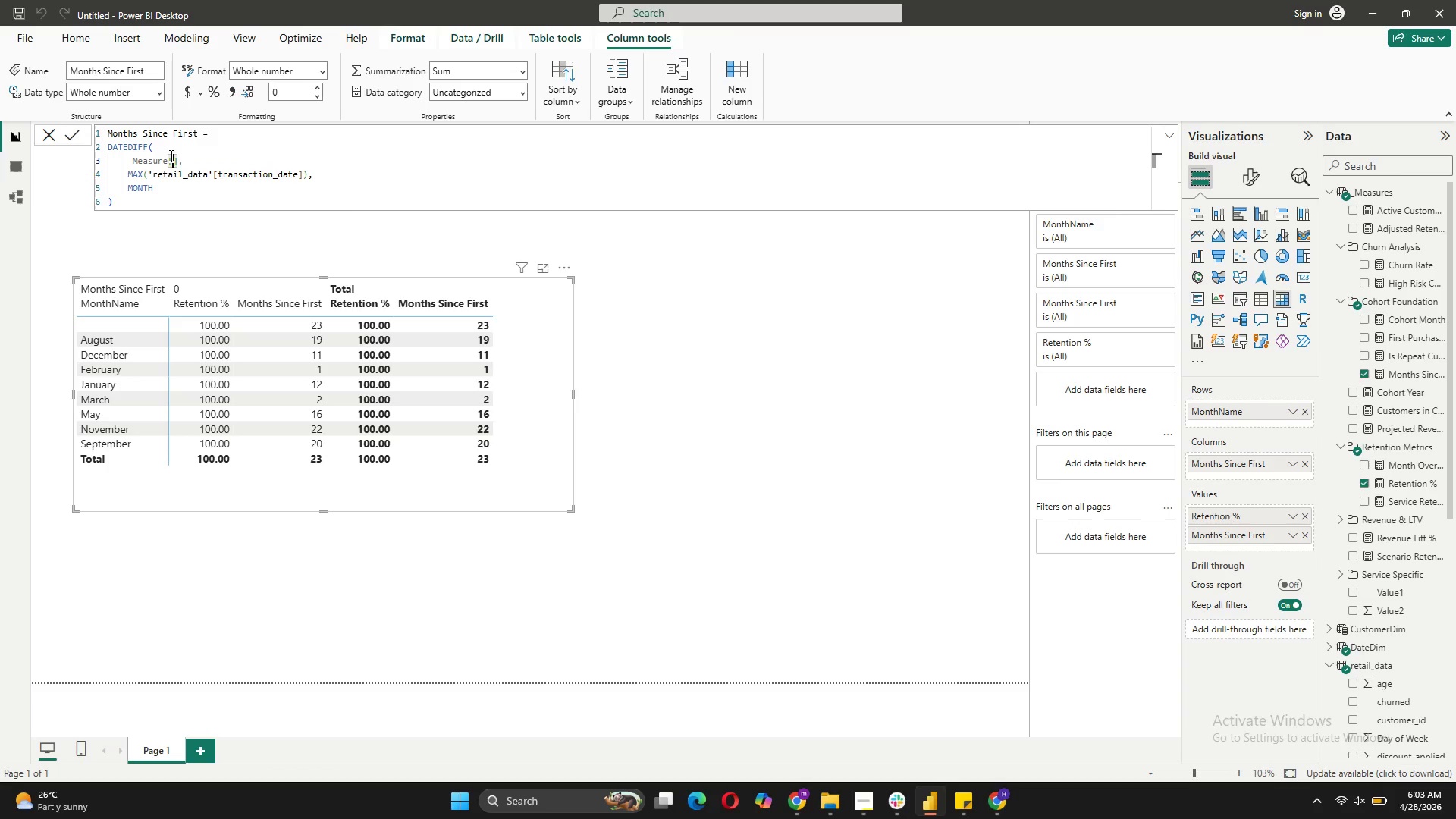 
key(Backspace)
 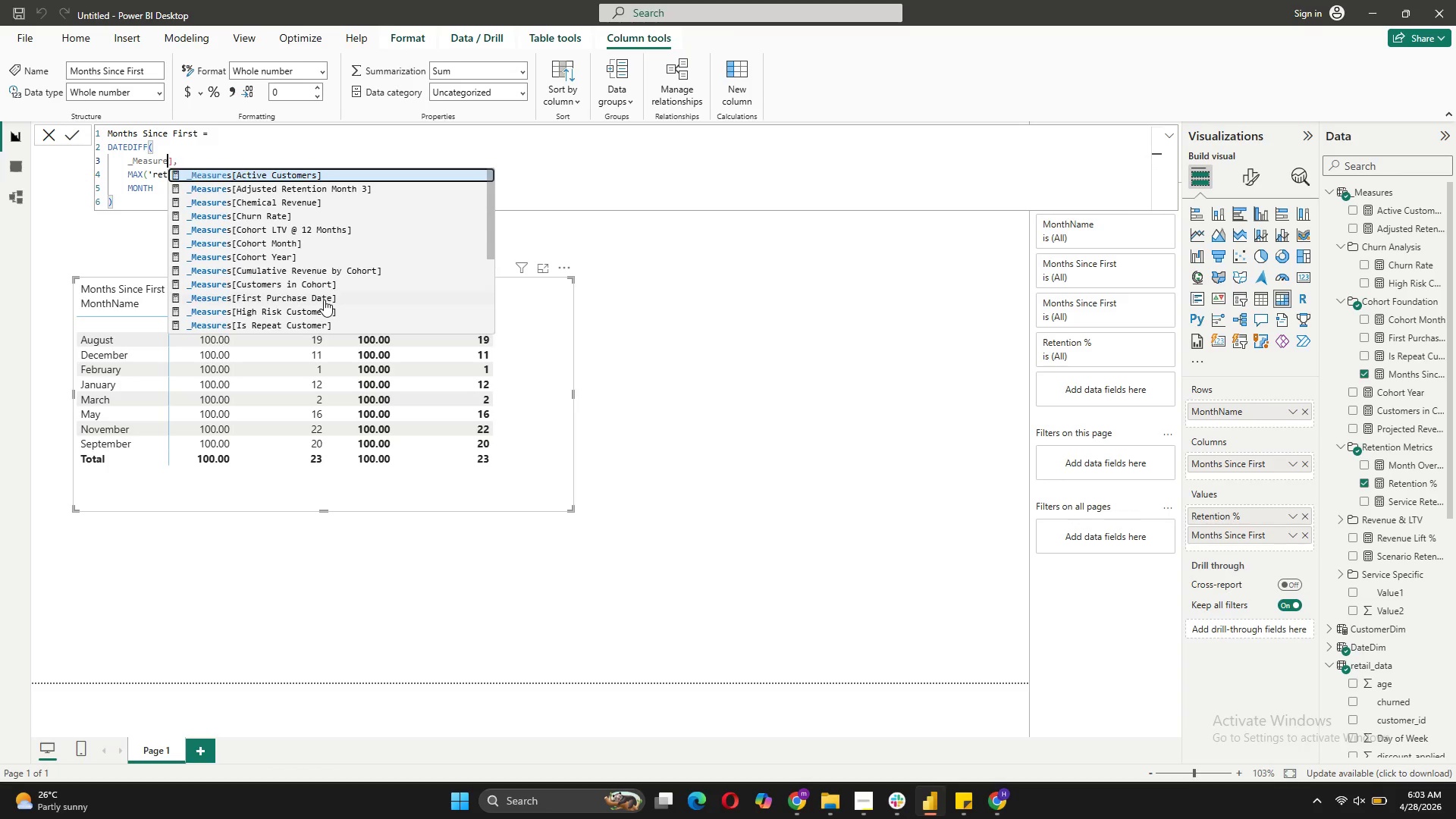 
wait(5.17)
 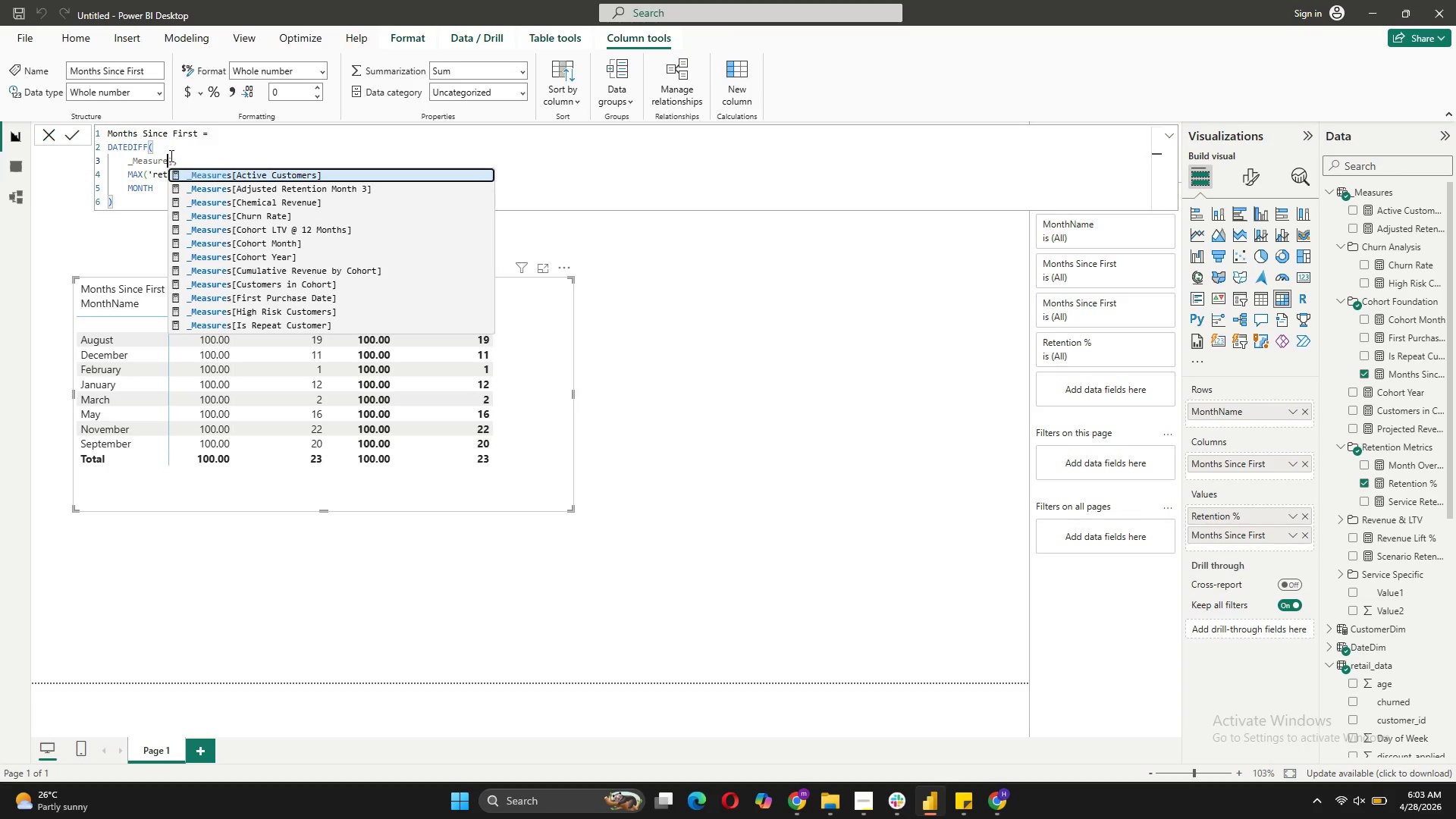 
scroll: coordinate [307, 240], scroll_direction: down, amount: 3.0
 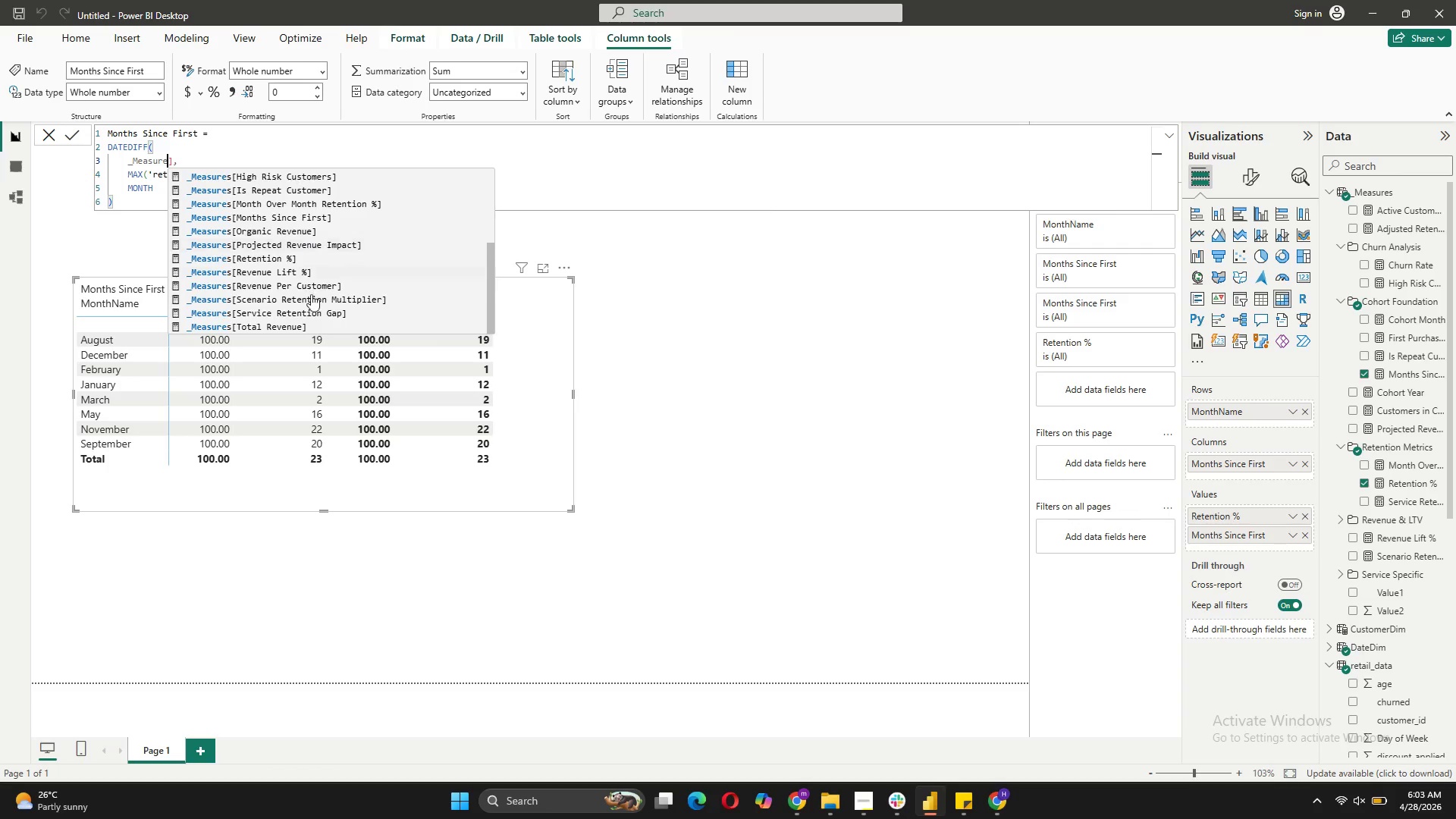 
scroll: coordinate [310, 299], scroll_direction: up, amount: 2.0
 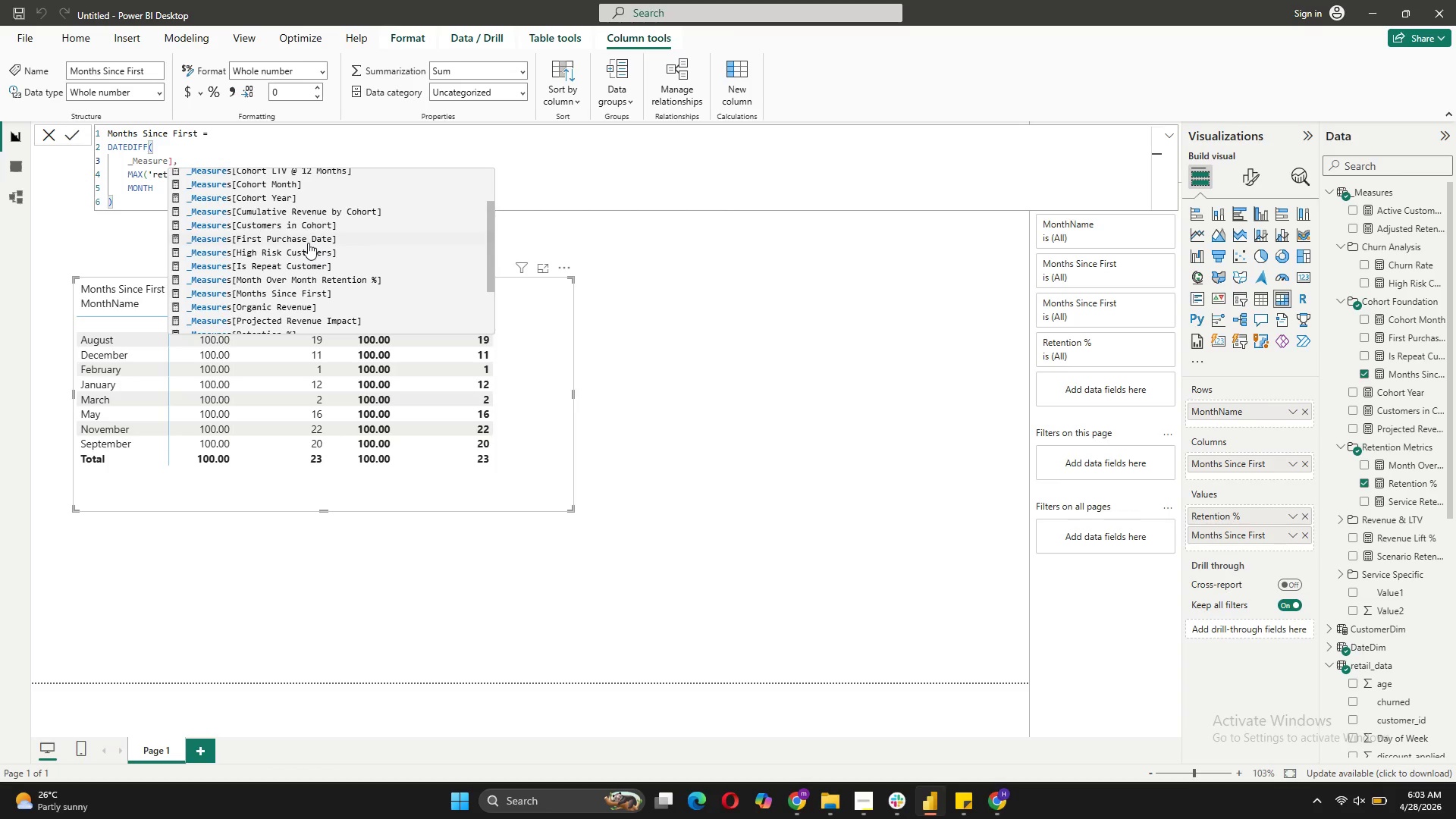 
left_click([308, 243])
 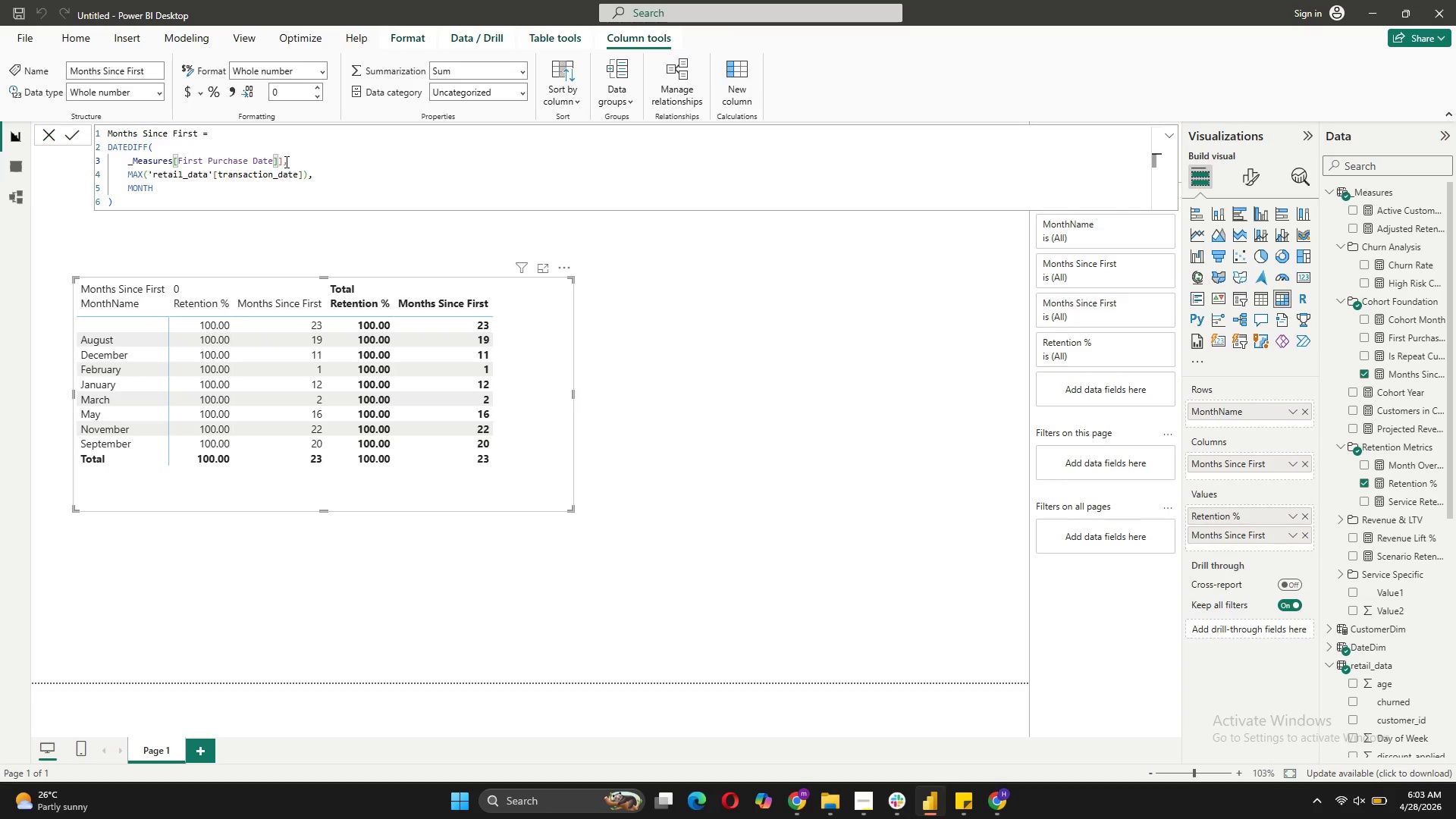 
left_click([282, 162])
 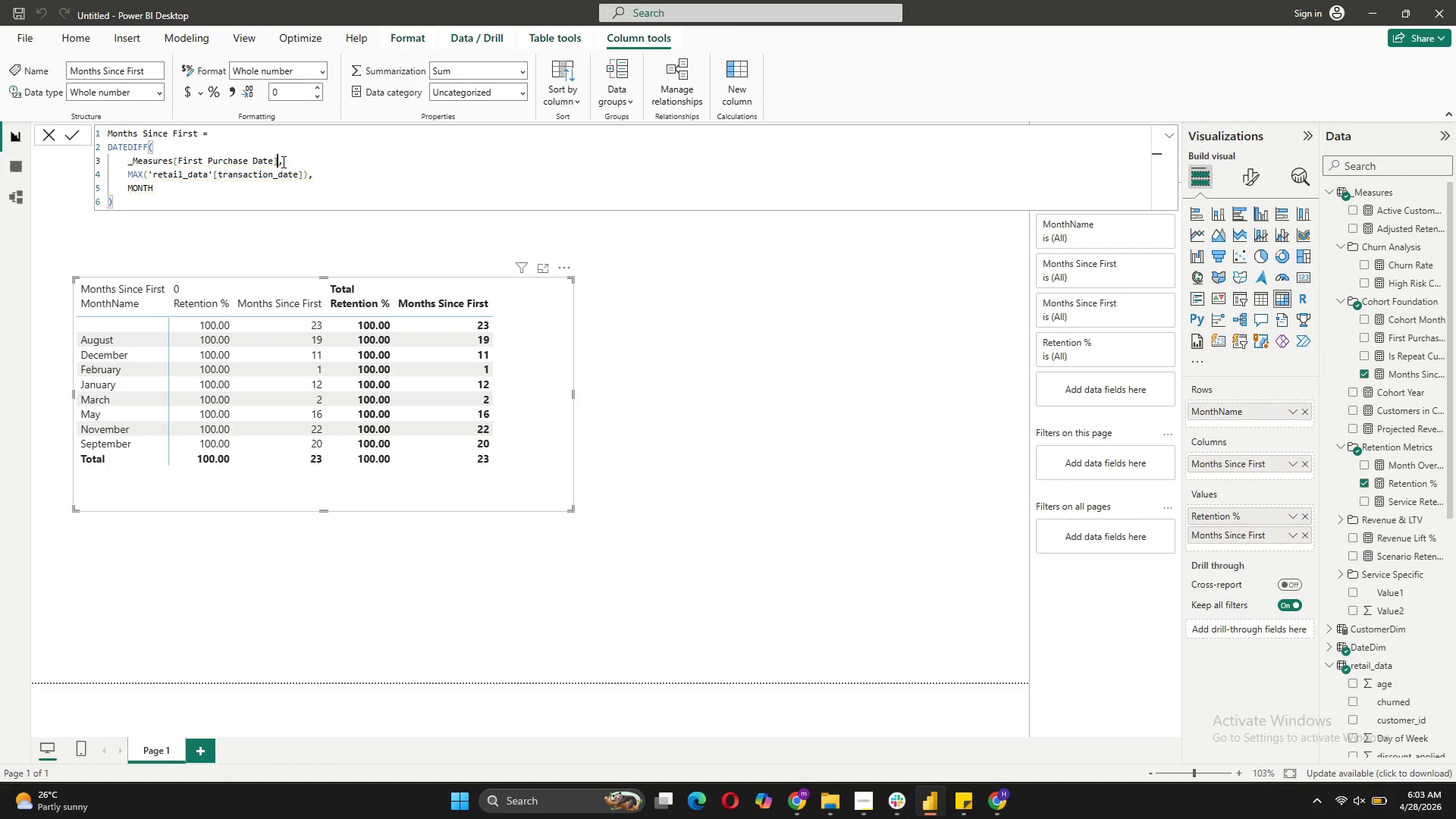 
key(Backspace)
 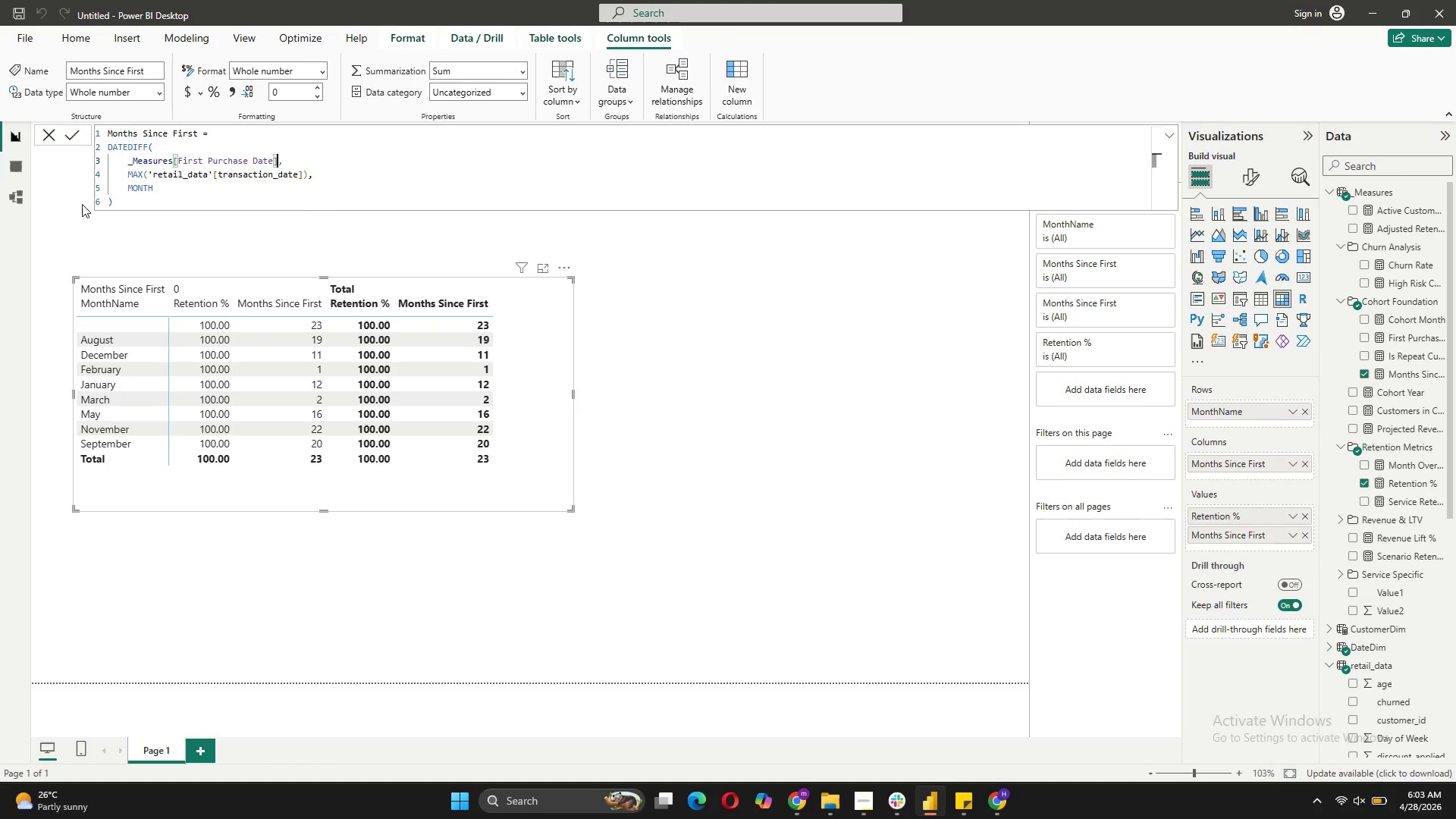 
left_click([66, 133])
 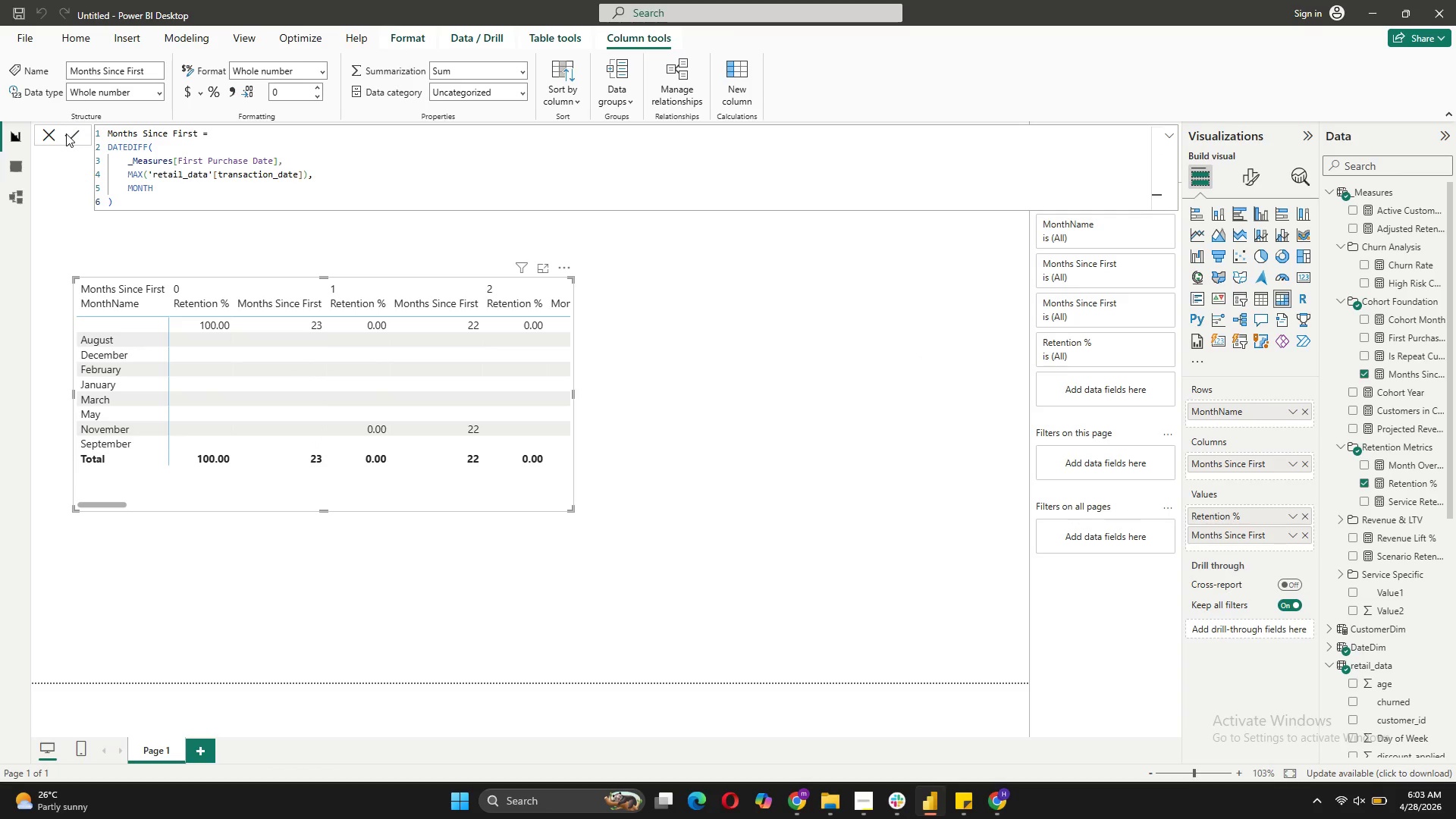 
wait(9.97)
 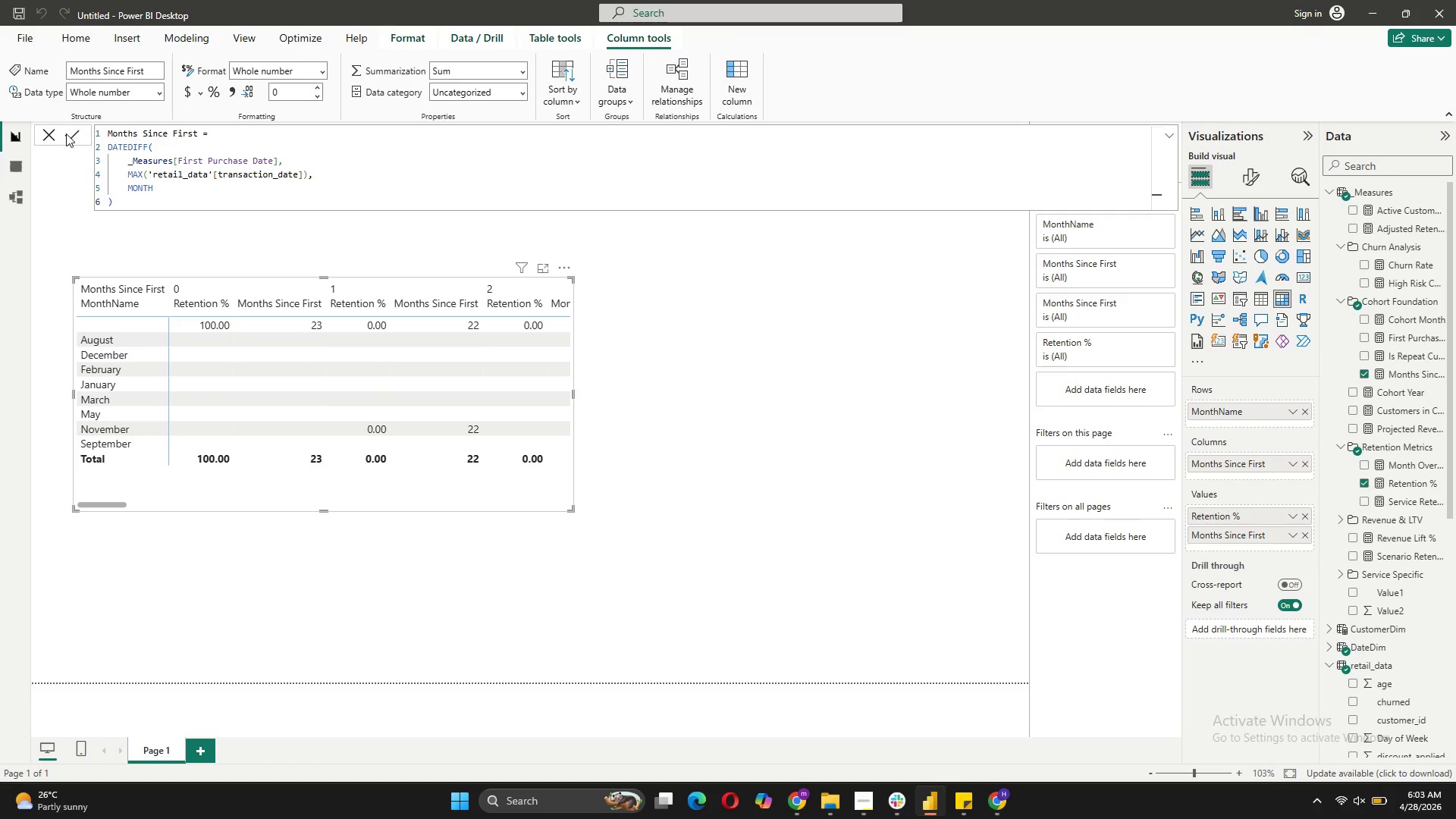 
left_click([1304, 535])
 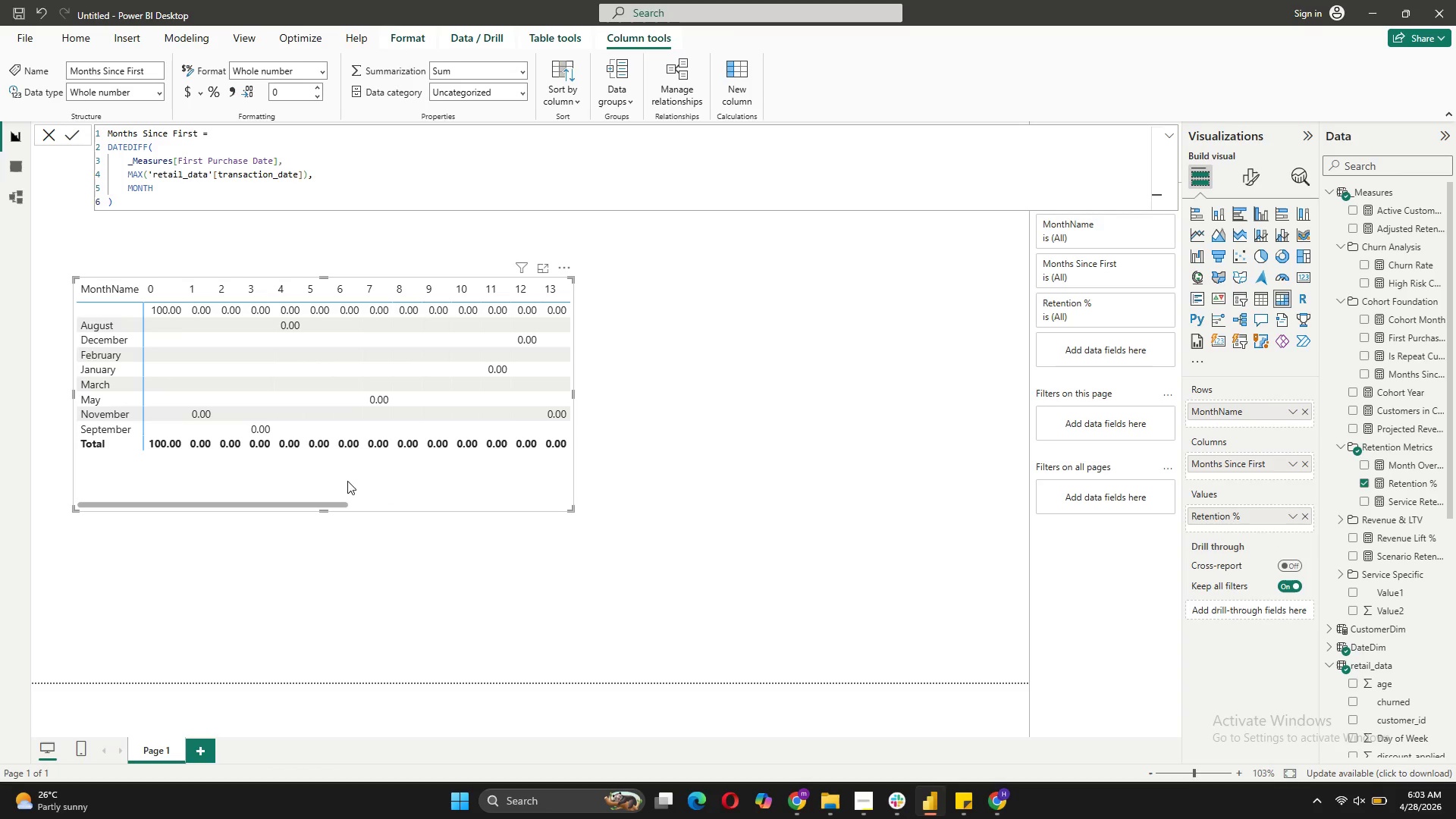 
wait(6.06)
 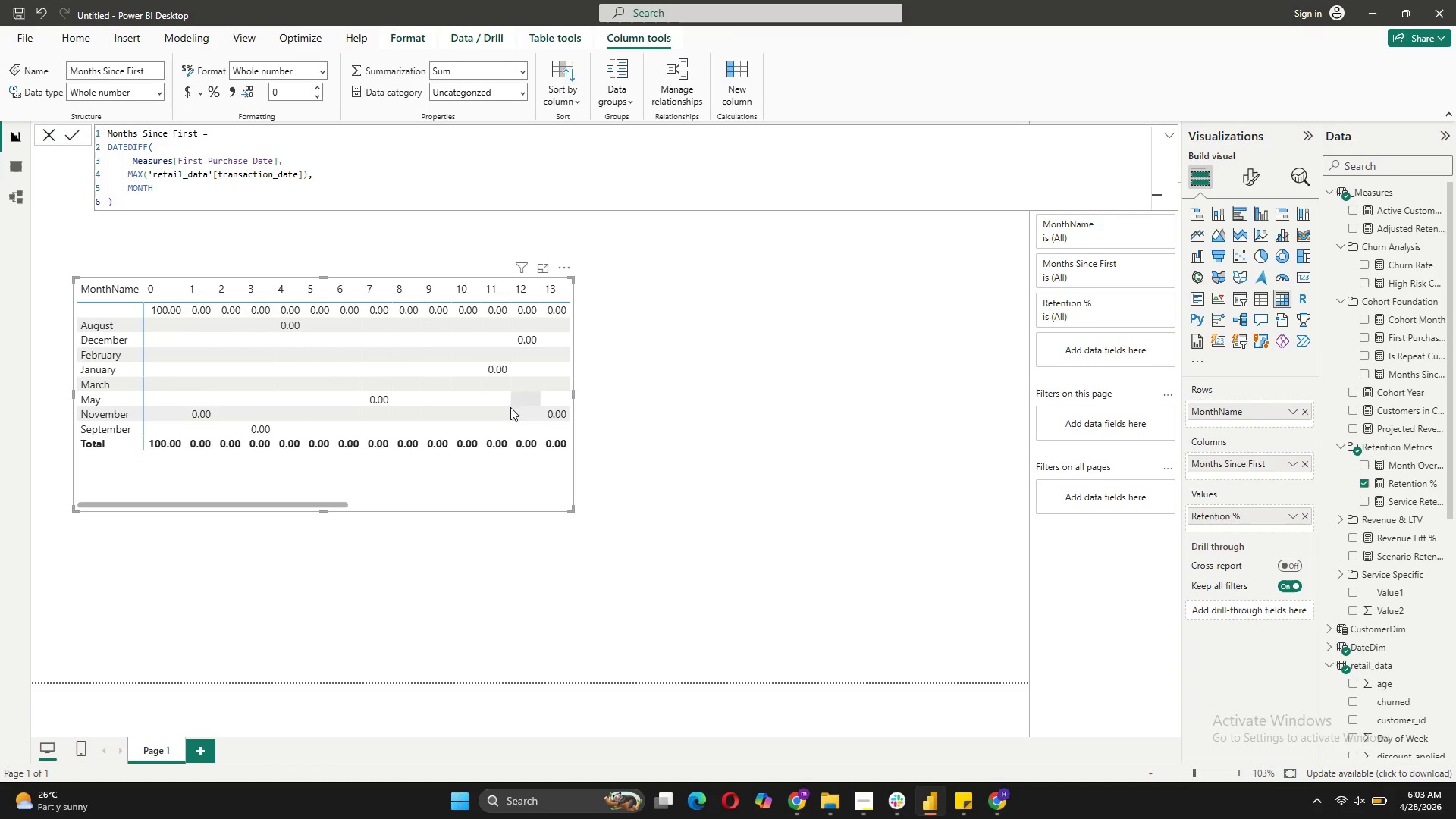 
left_click_drag(start_coordinate=[322, 503], to_coordinate=[249, 501])
 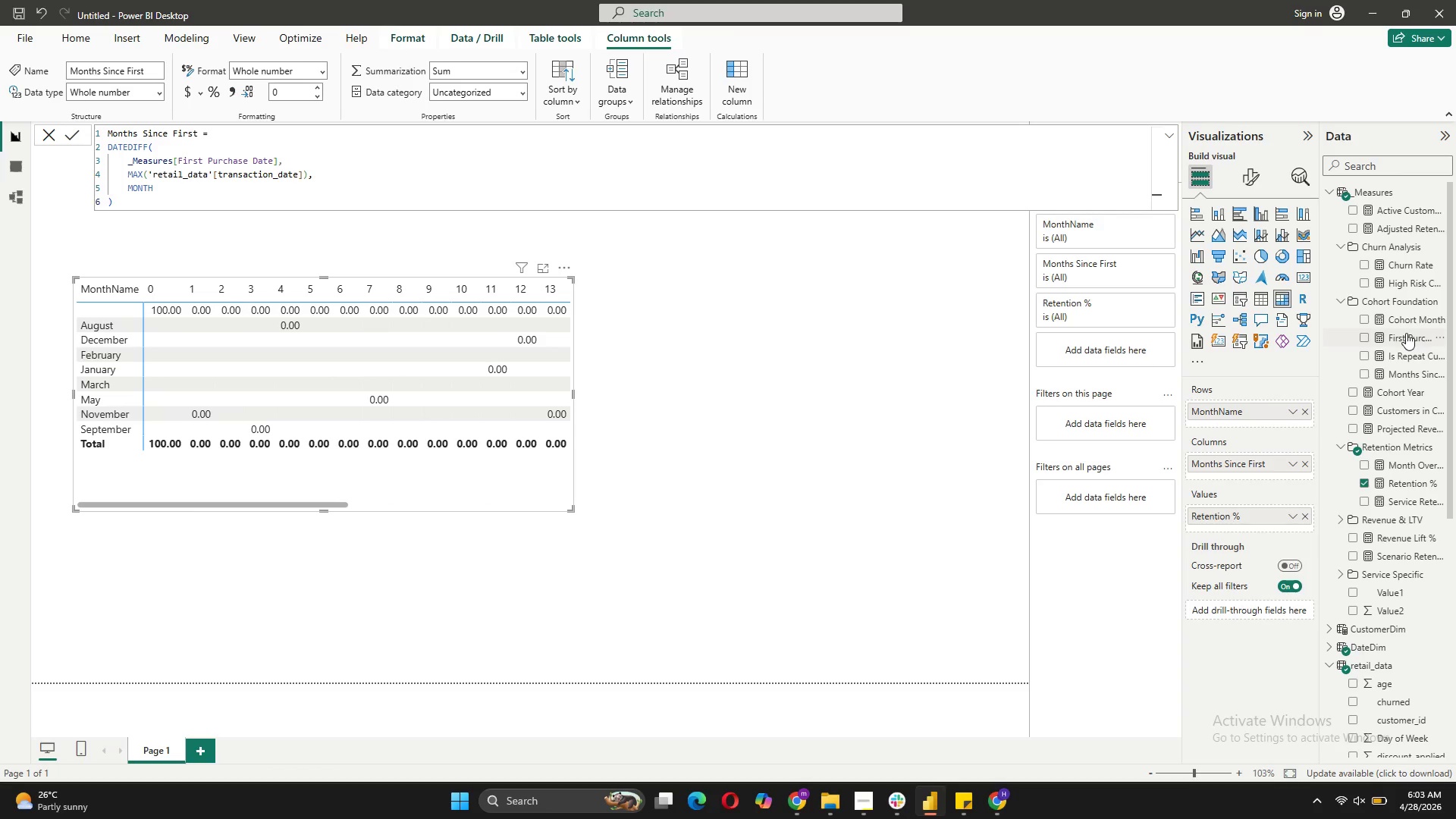 
left_click([1378, 339])
 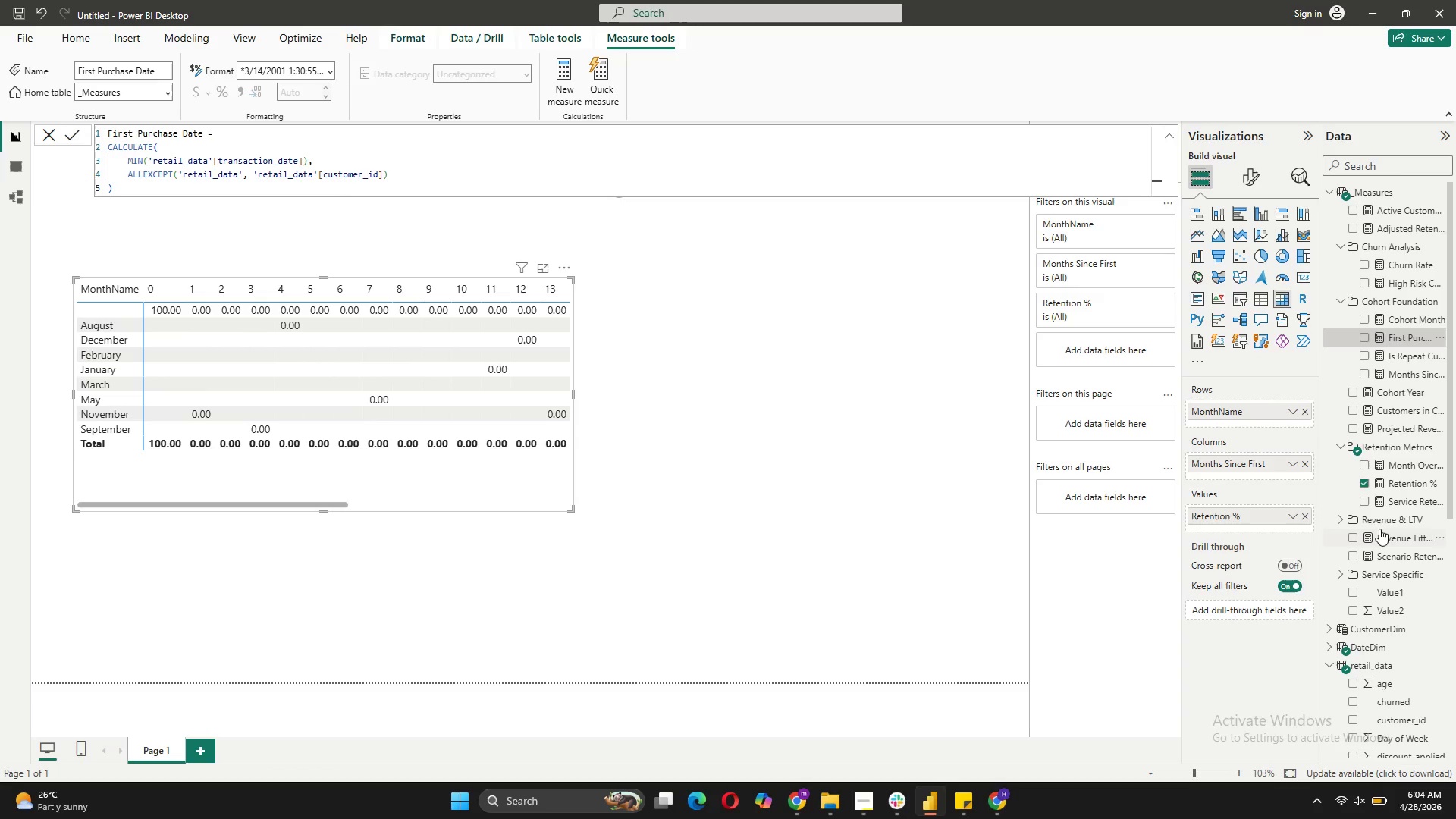 
left_click([1376, 483])
 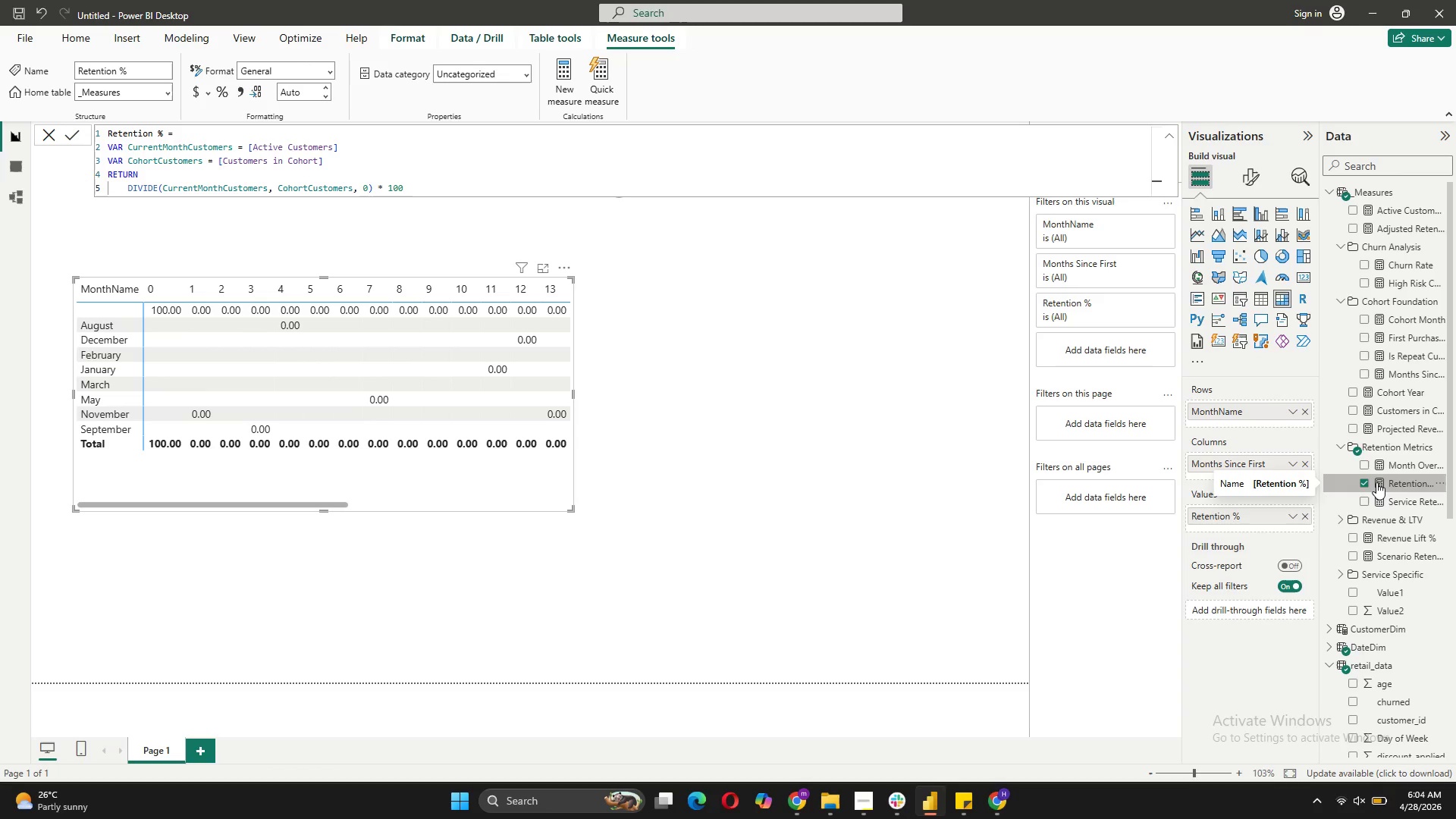 
wait(6.2)
 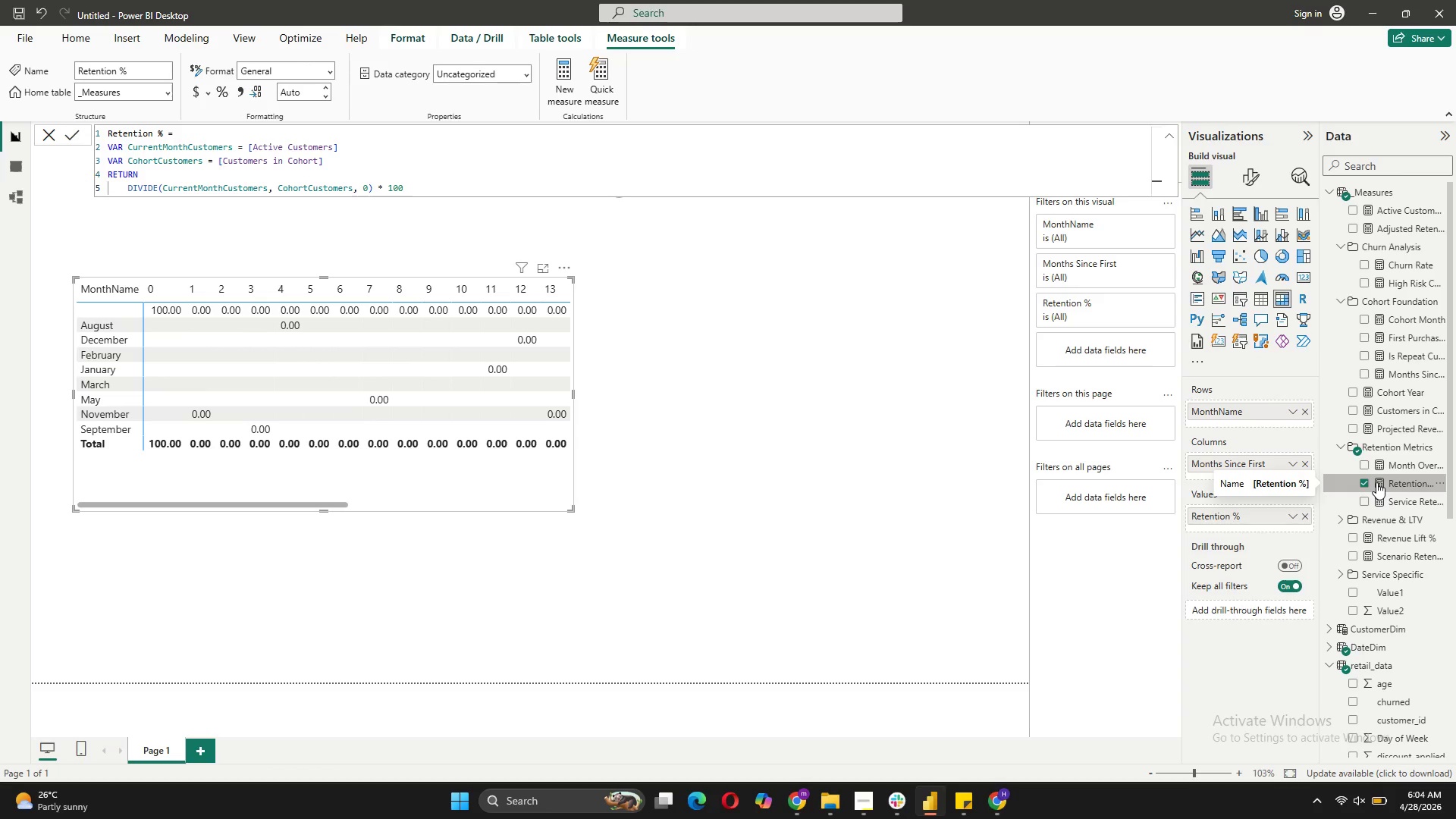 
scroll: coordinate [1375, 366], scroll_direction: up, amount: 3.0
 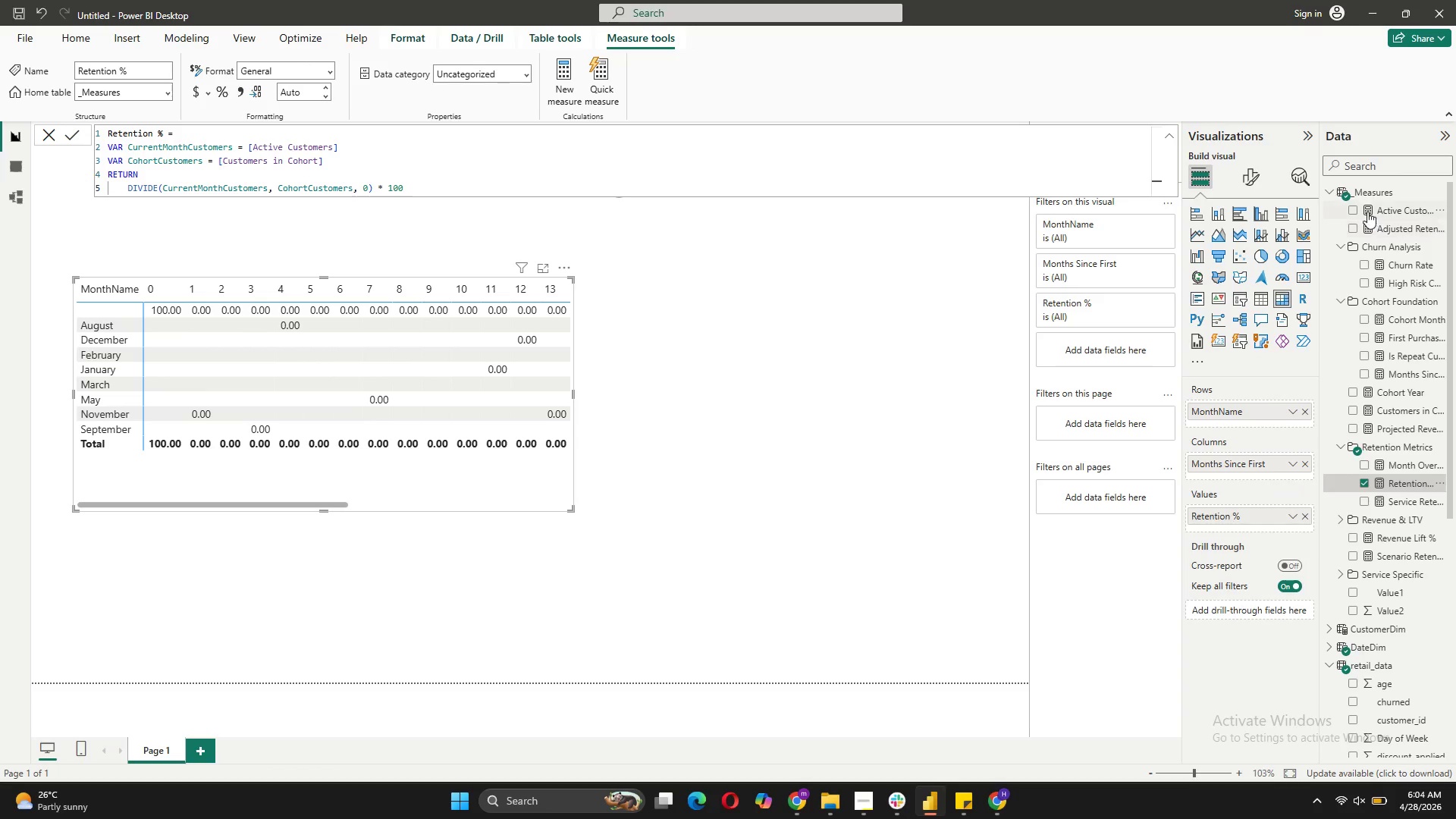 
left_click([1367, 212])
 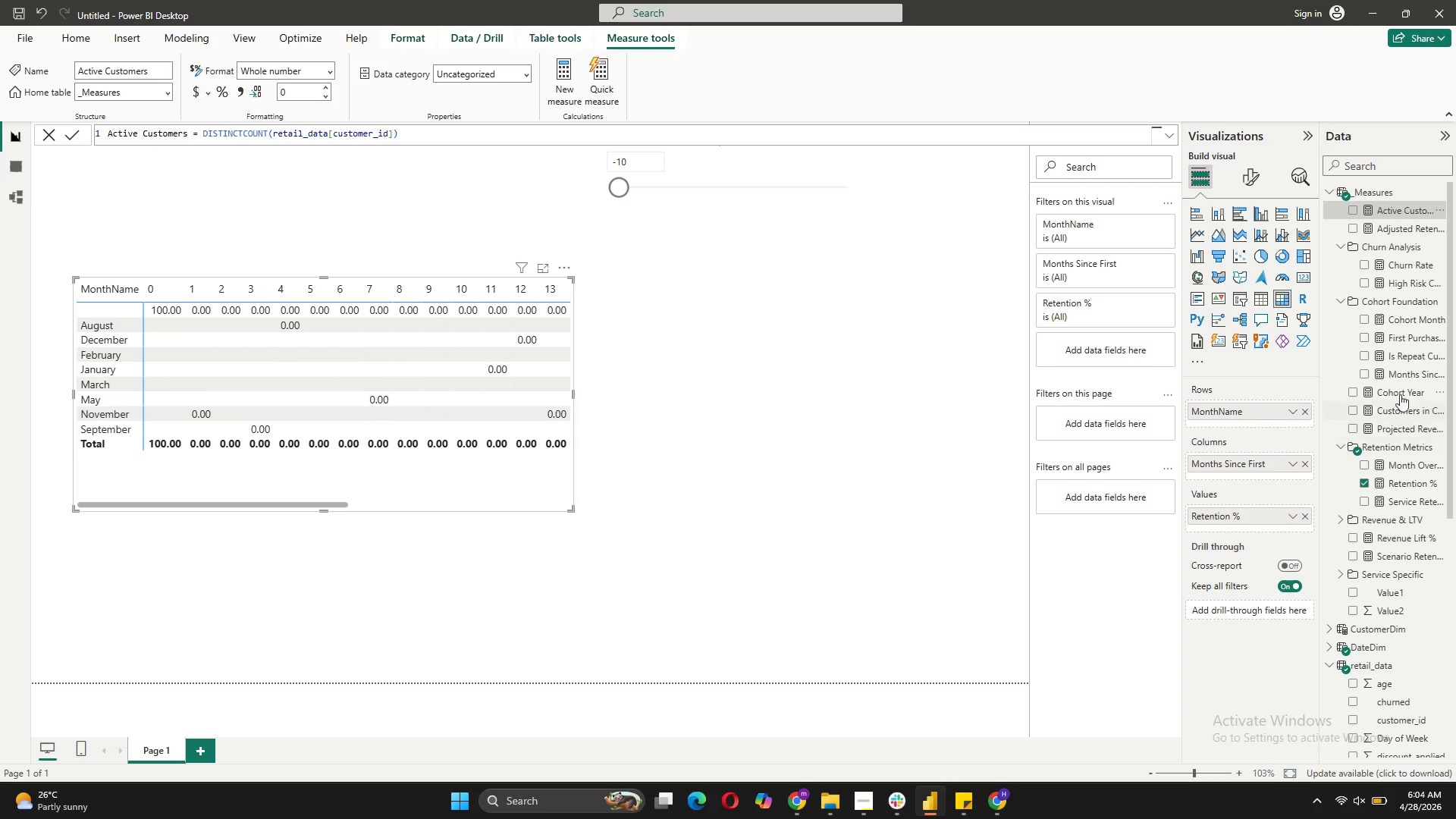 
wait(10.14)
 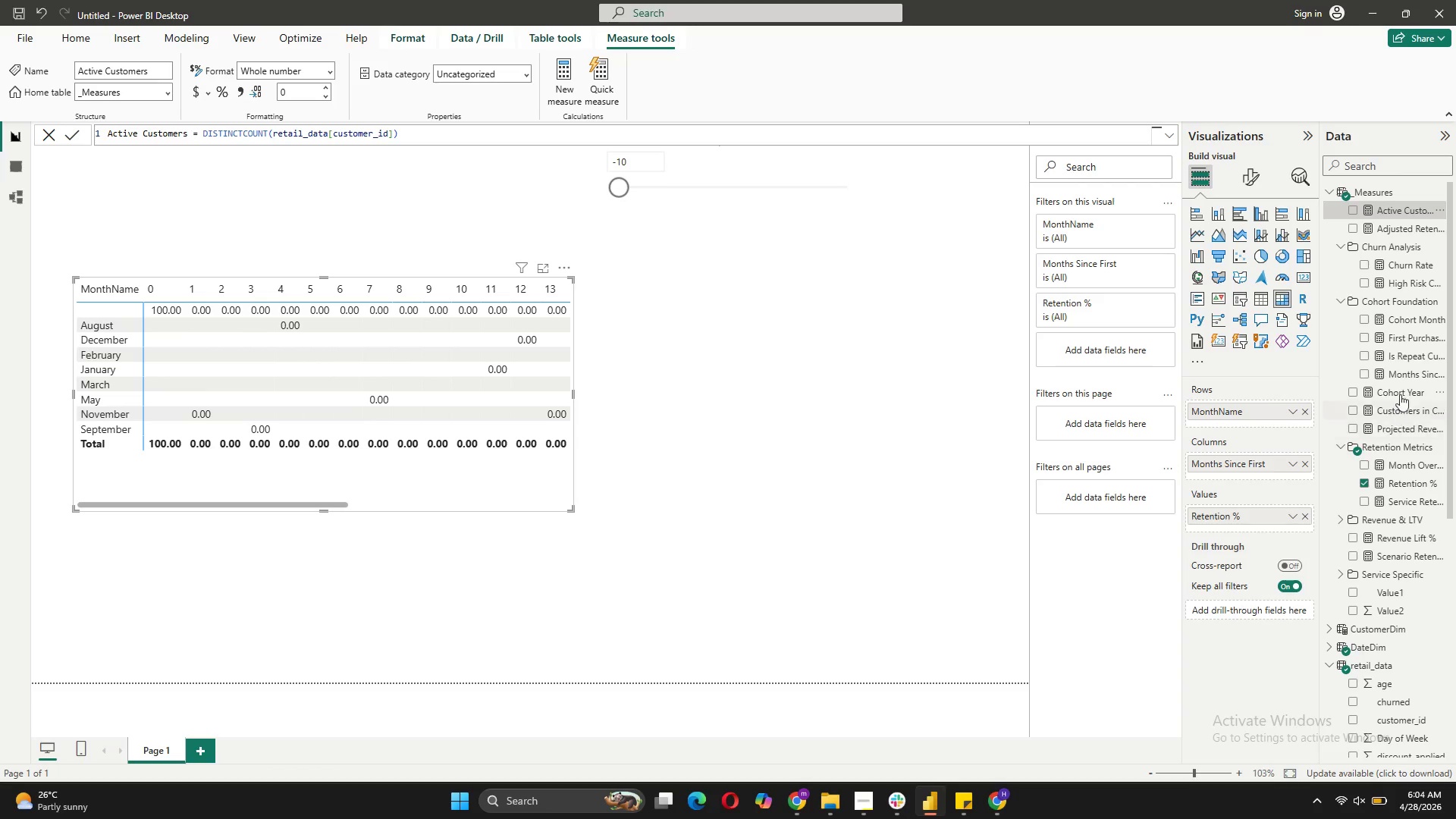 
left_click([1367, 409])
 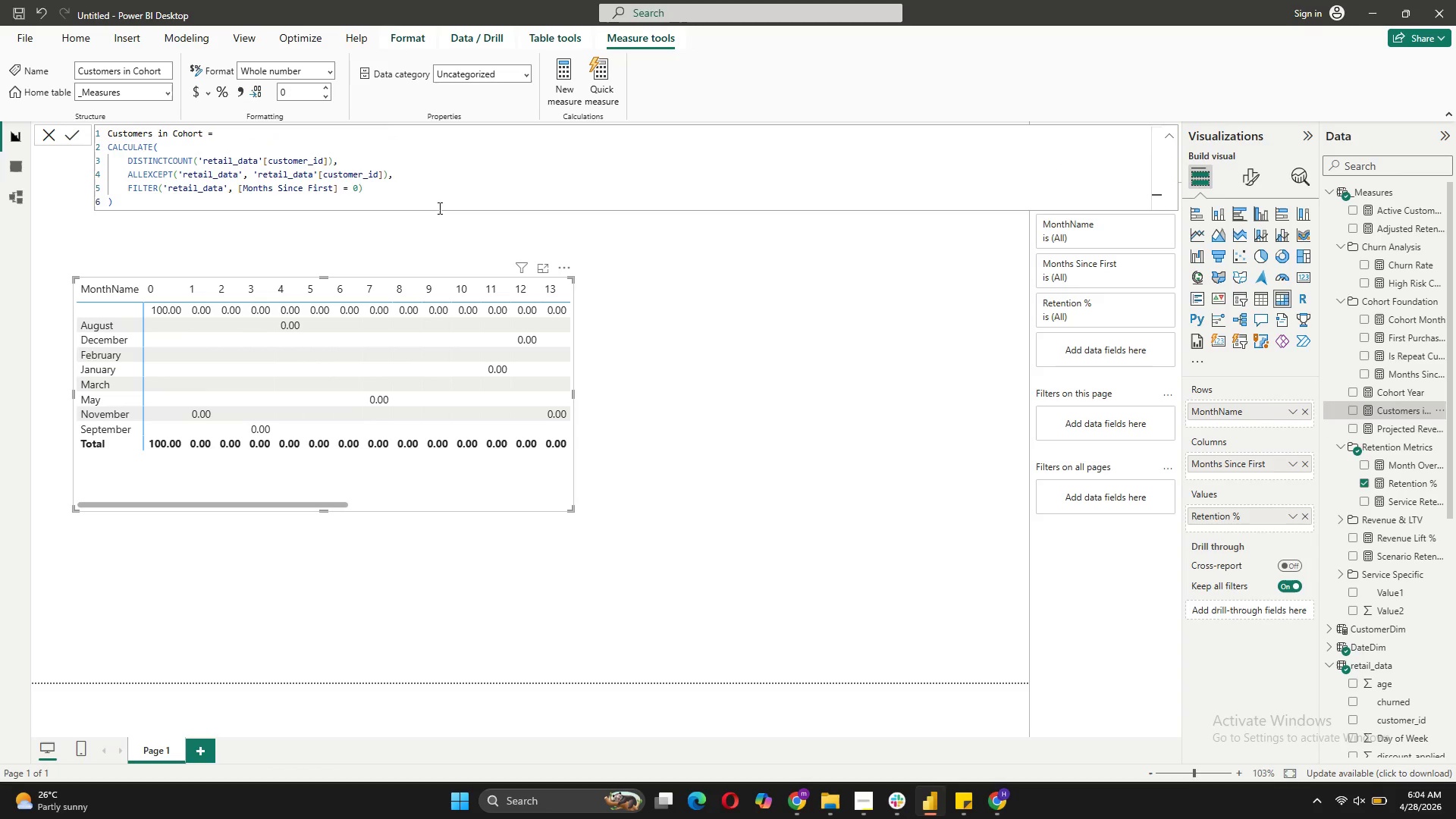 
wait(14.83)
 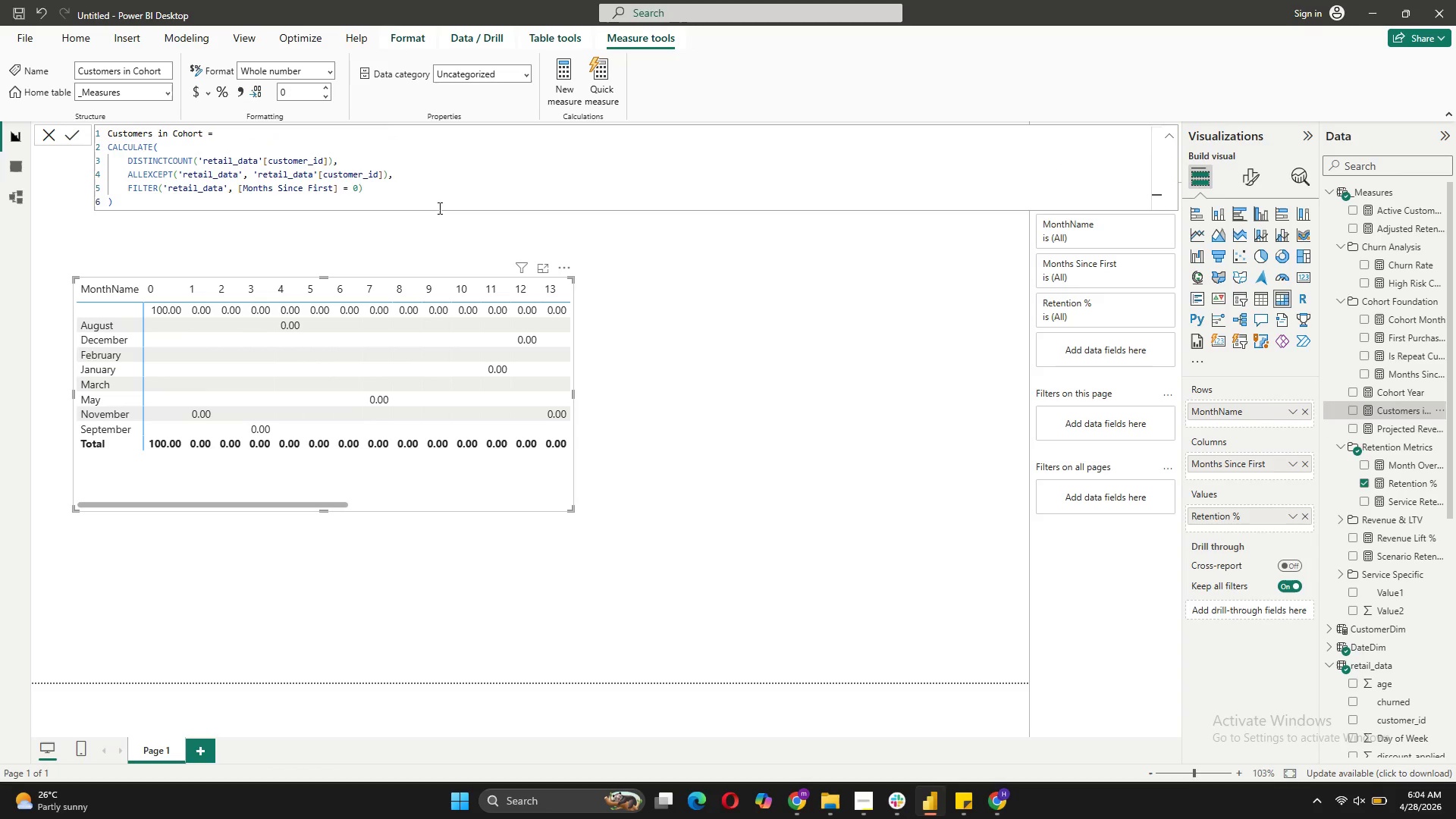 
left_click([1385, 375])
 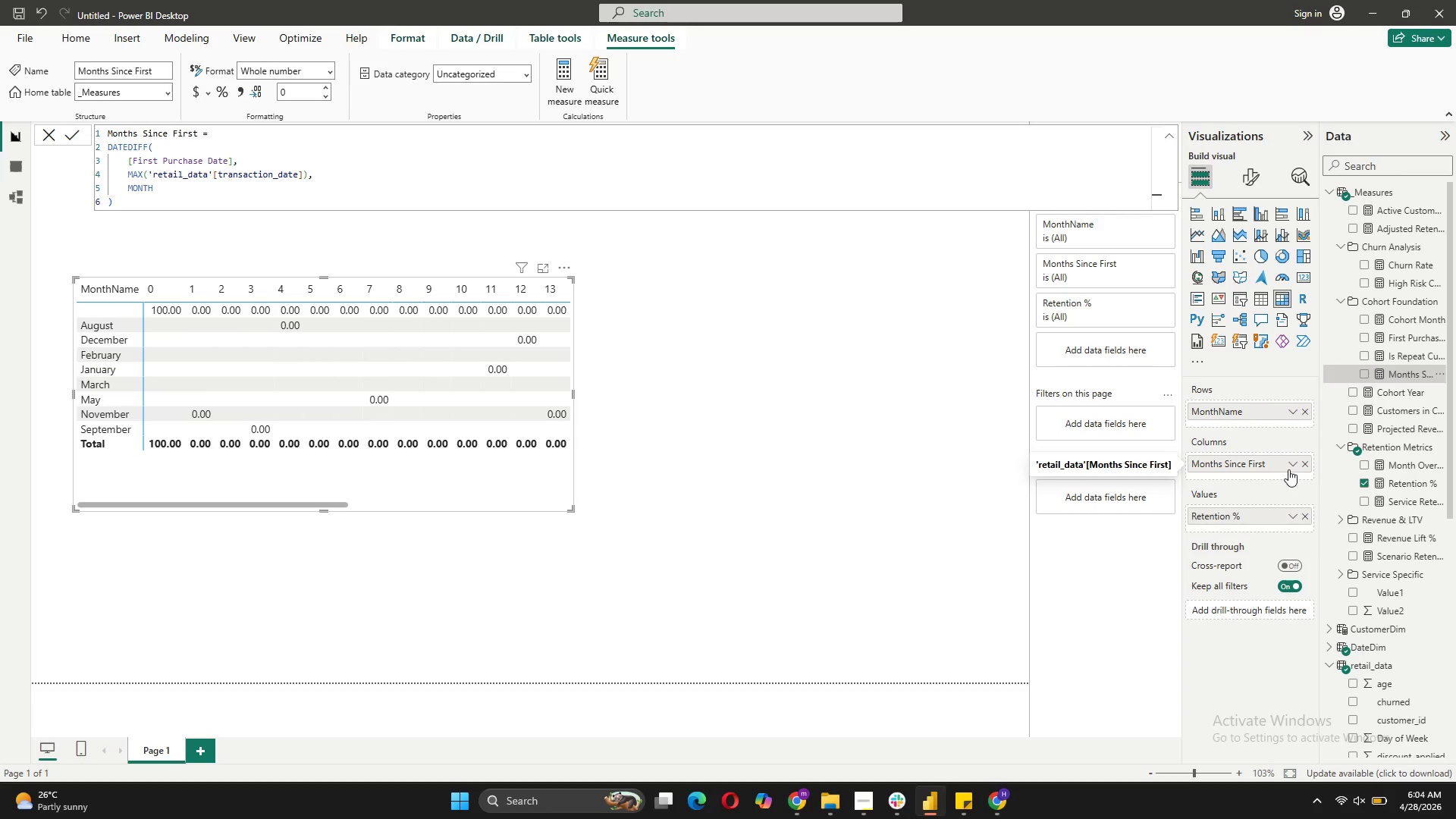 
wait(10.5)
 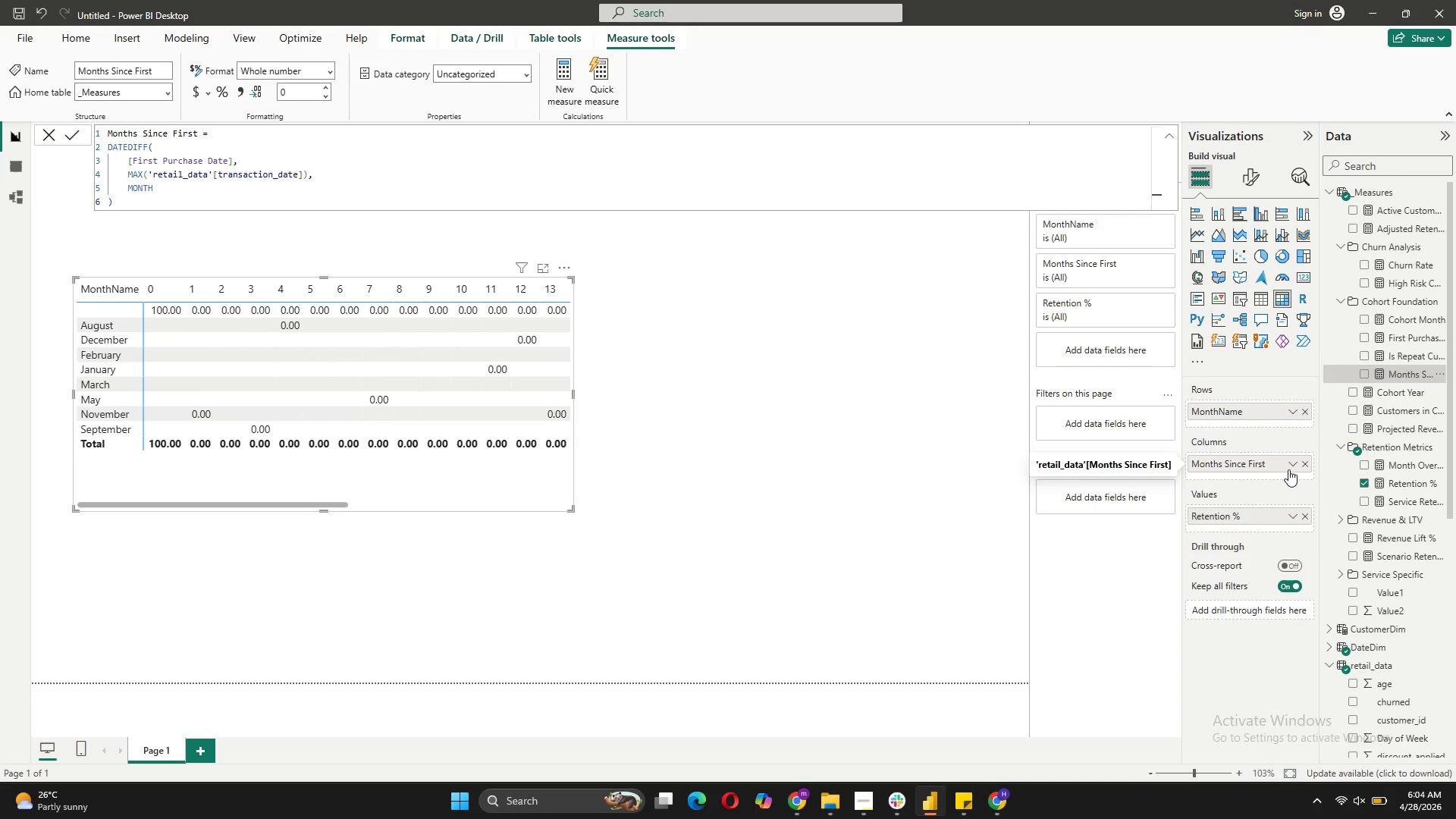 
left_click([321, 465])
 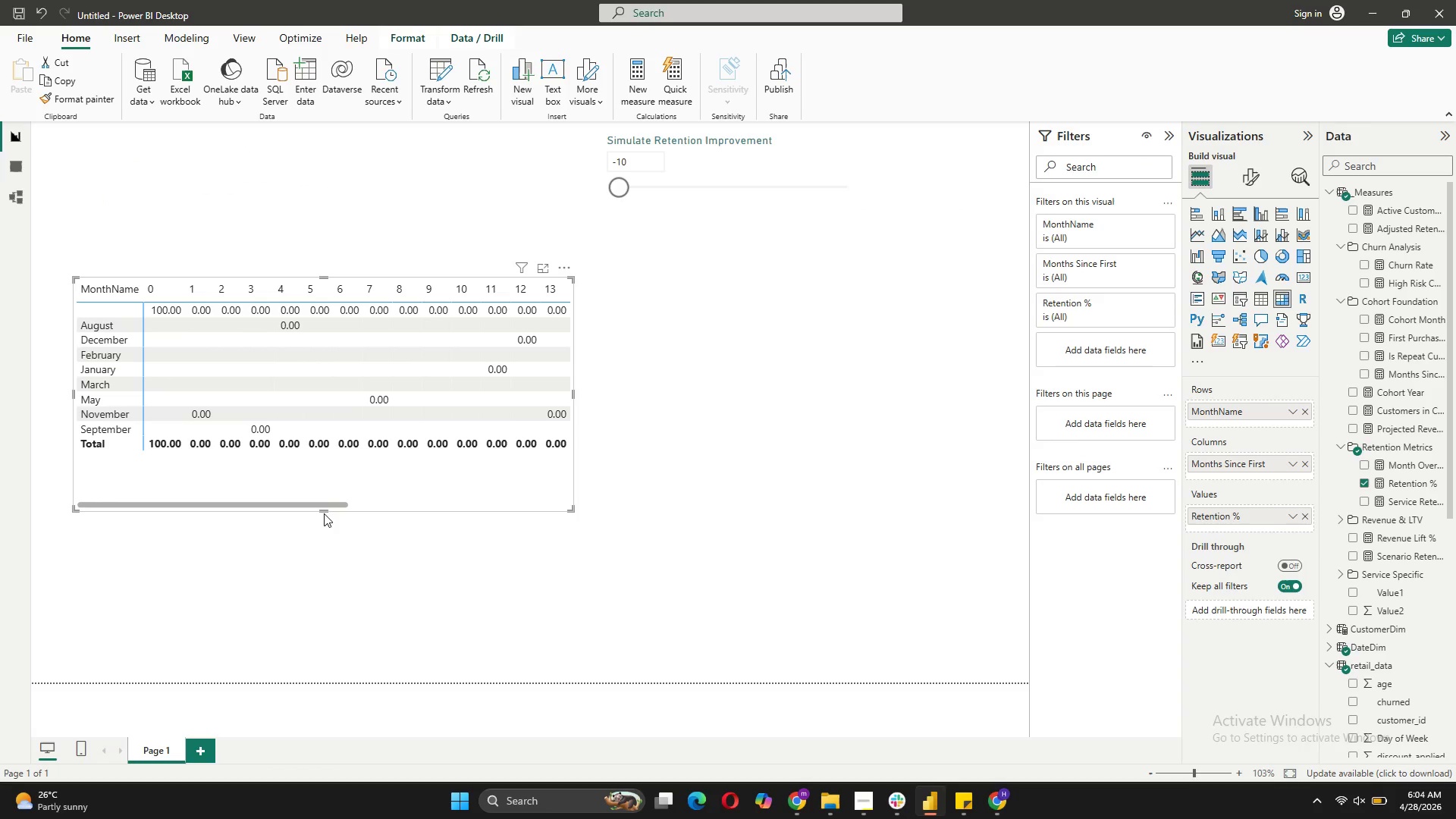 
left_click_drag(start_coordinate=[324, 511], to_coordinate=[322, 475])
 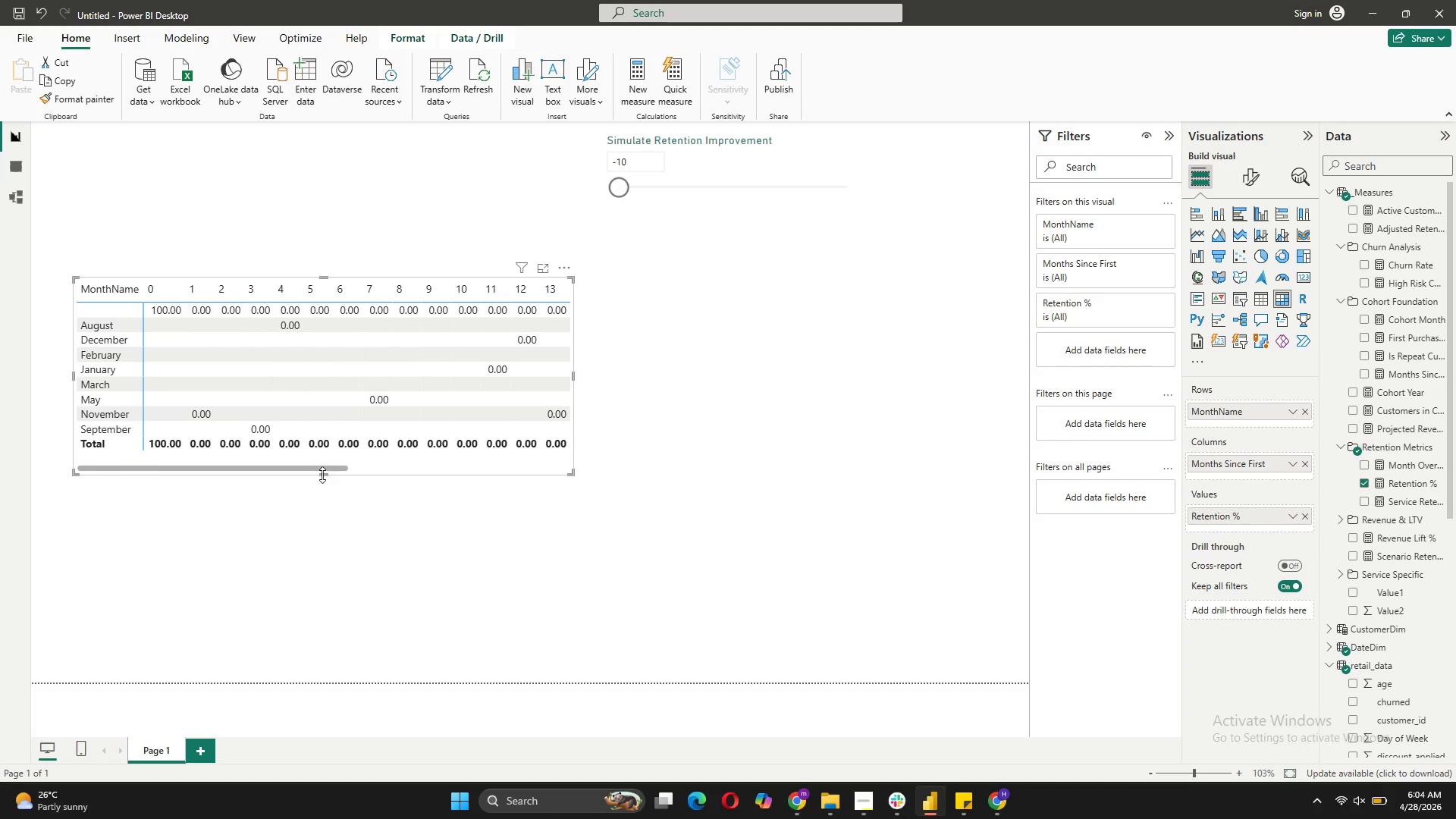 
left_click([791, 347])
 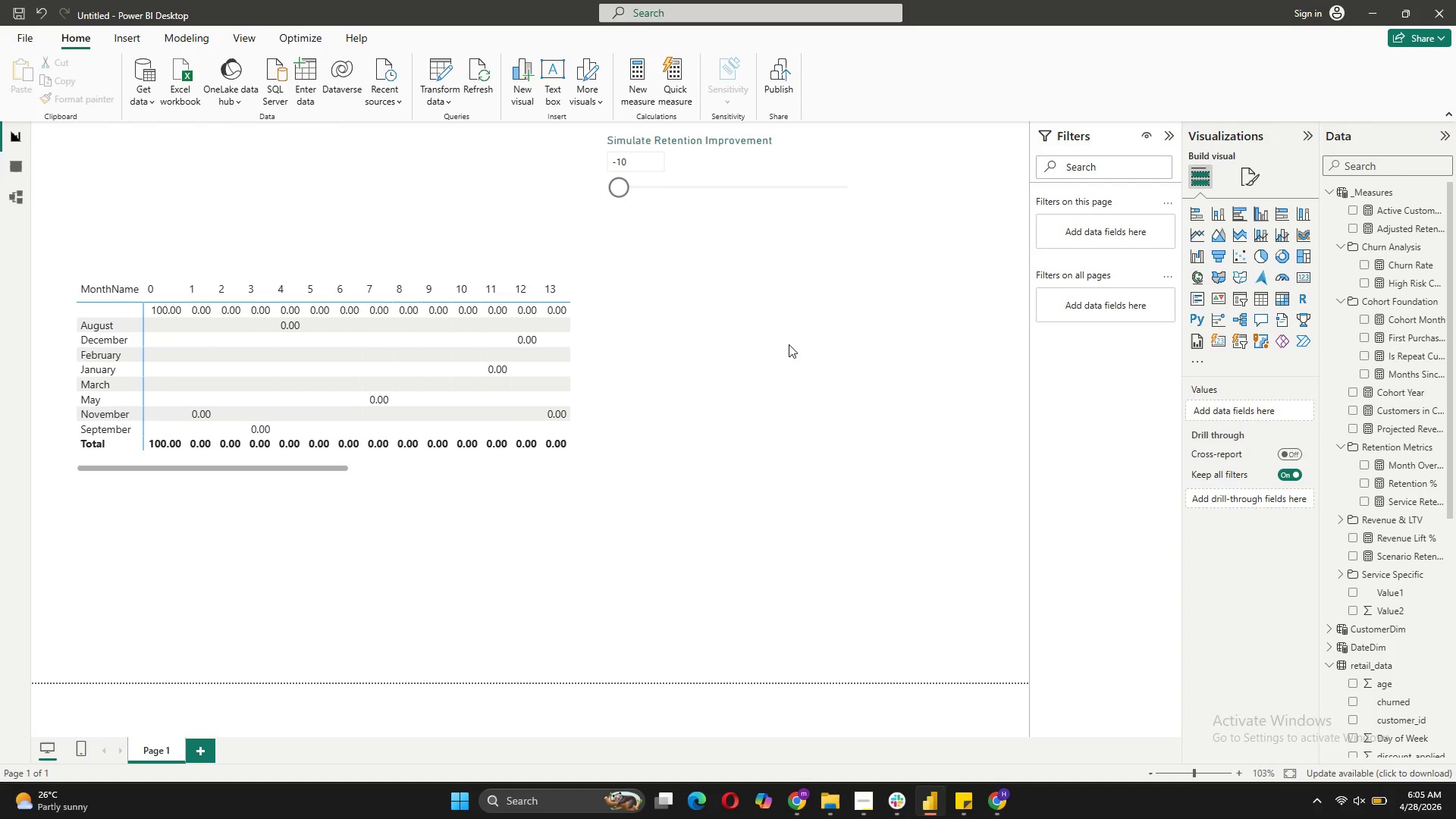 
wait(40.44)
 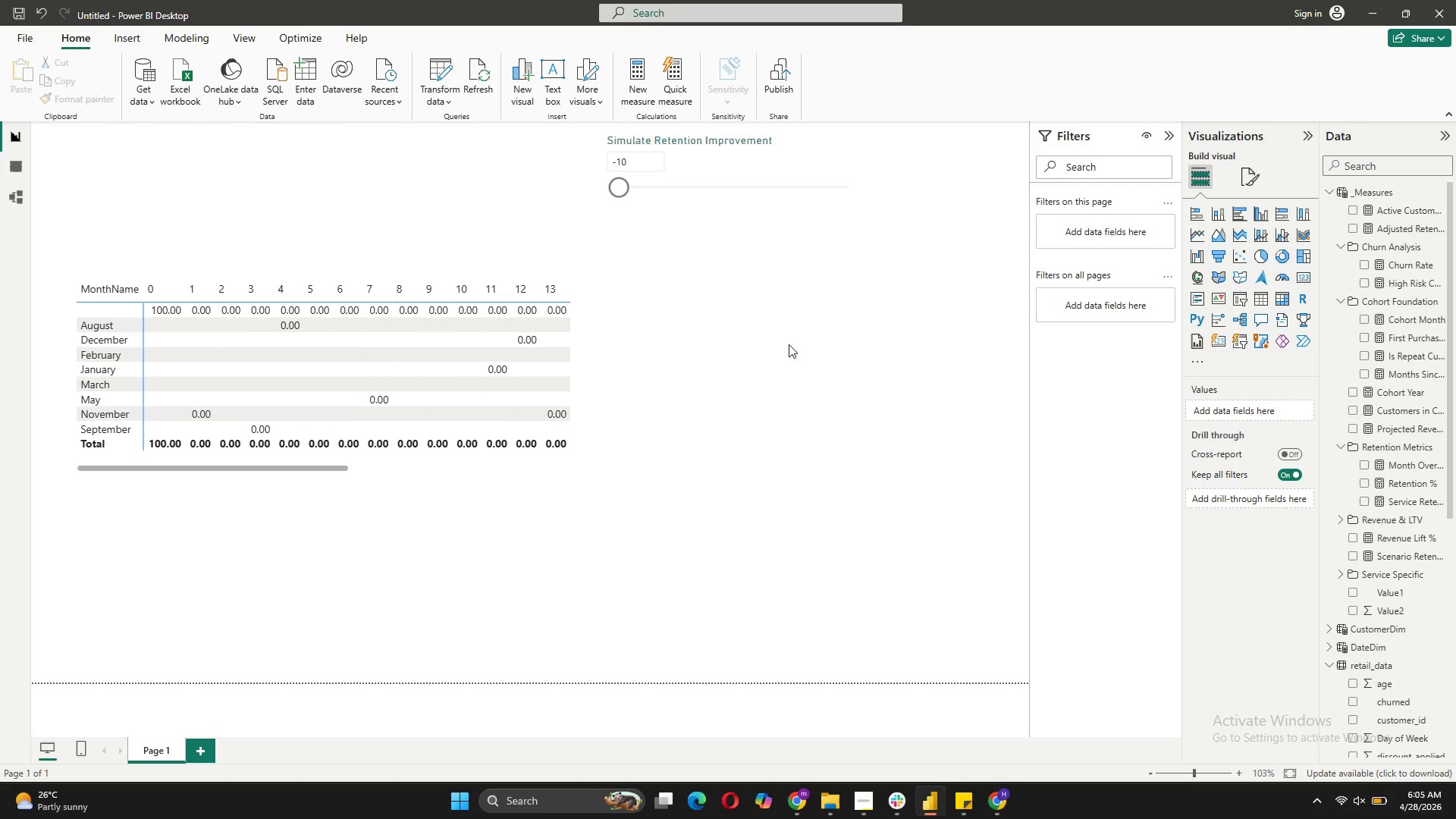 
left_click([745, 654])
 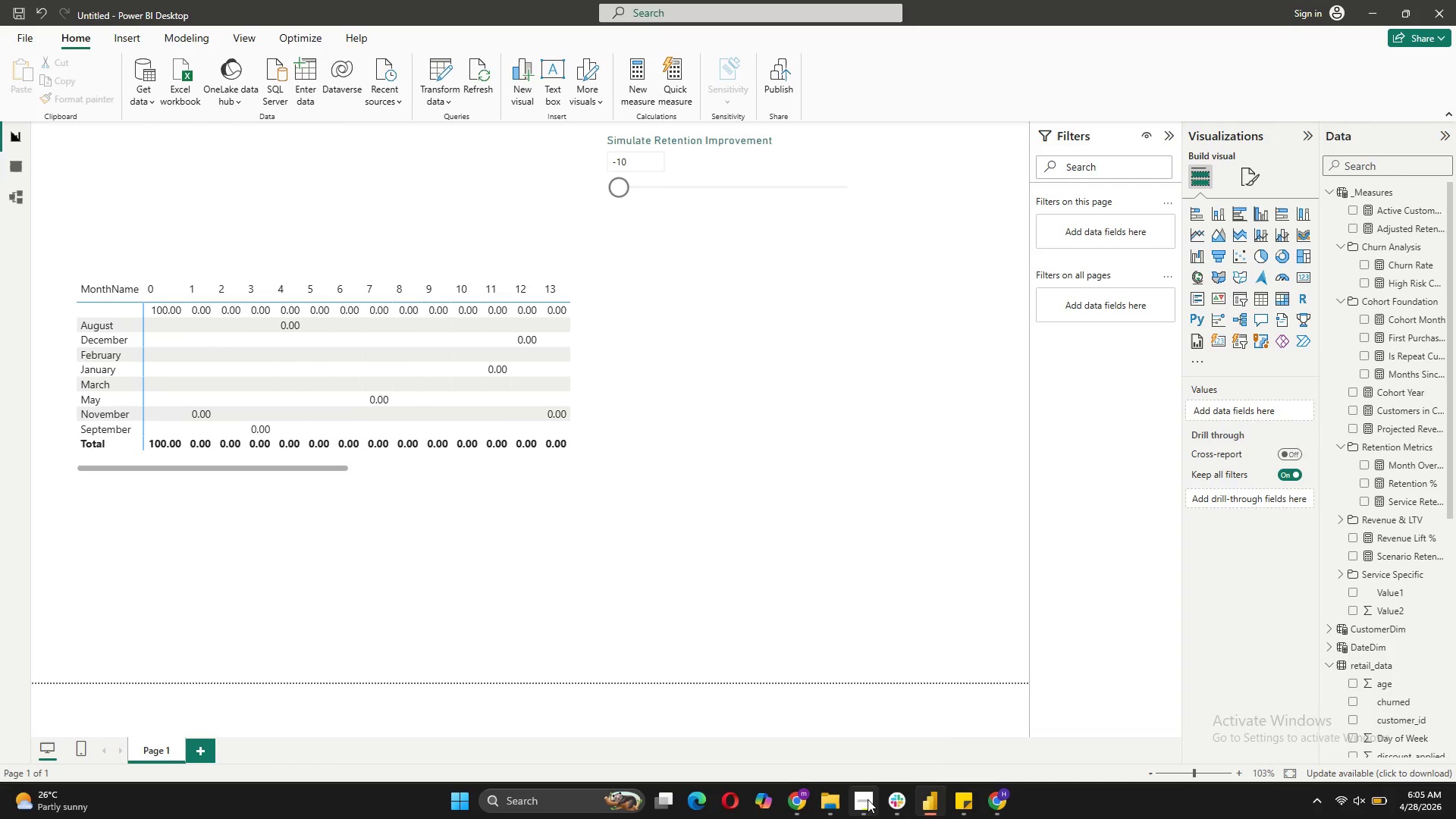 
left_click([864, 802])